 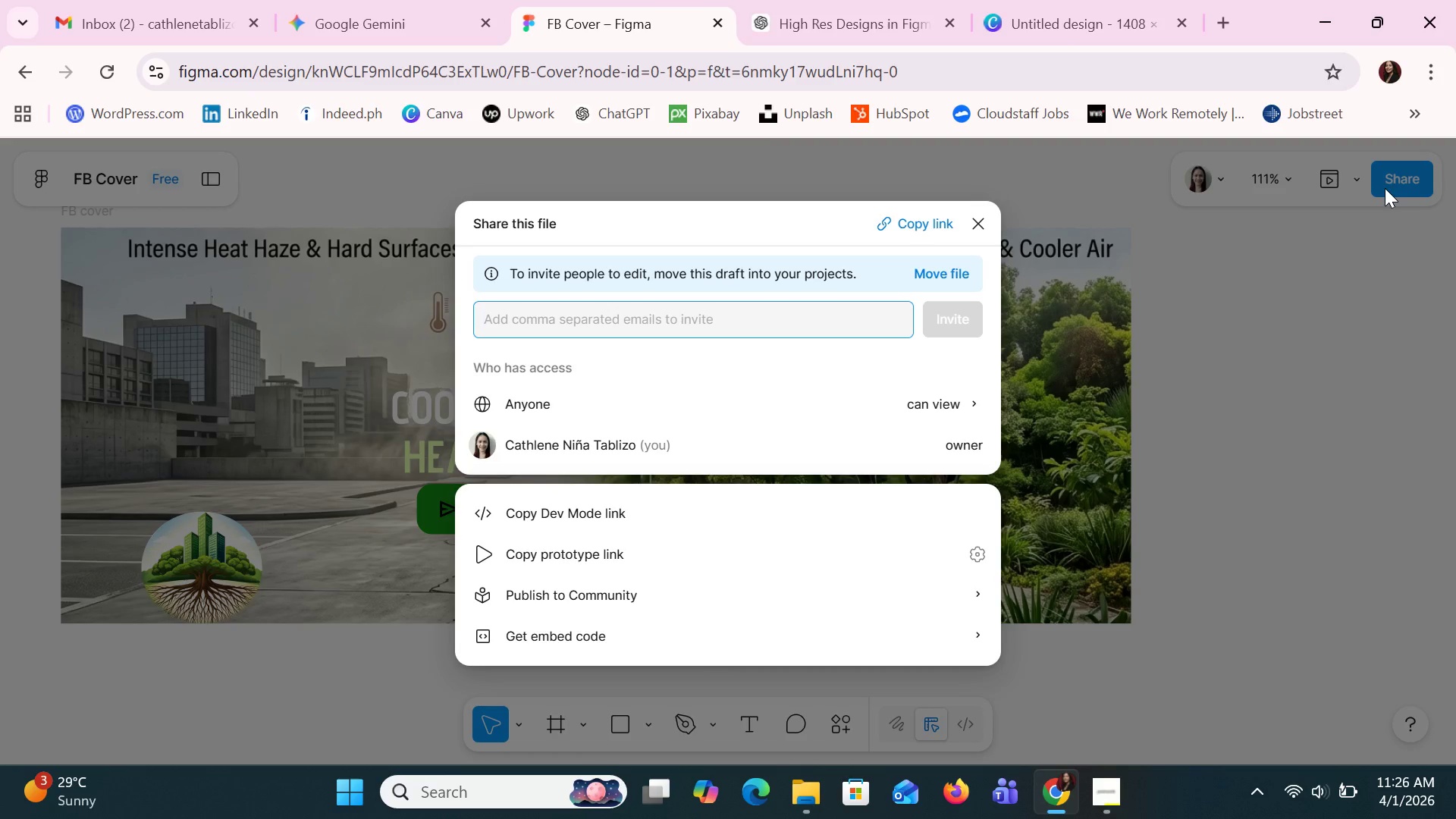 
left_click([924, 426])
 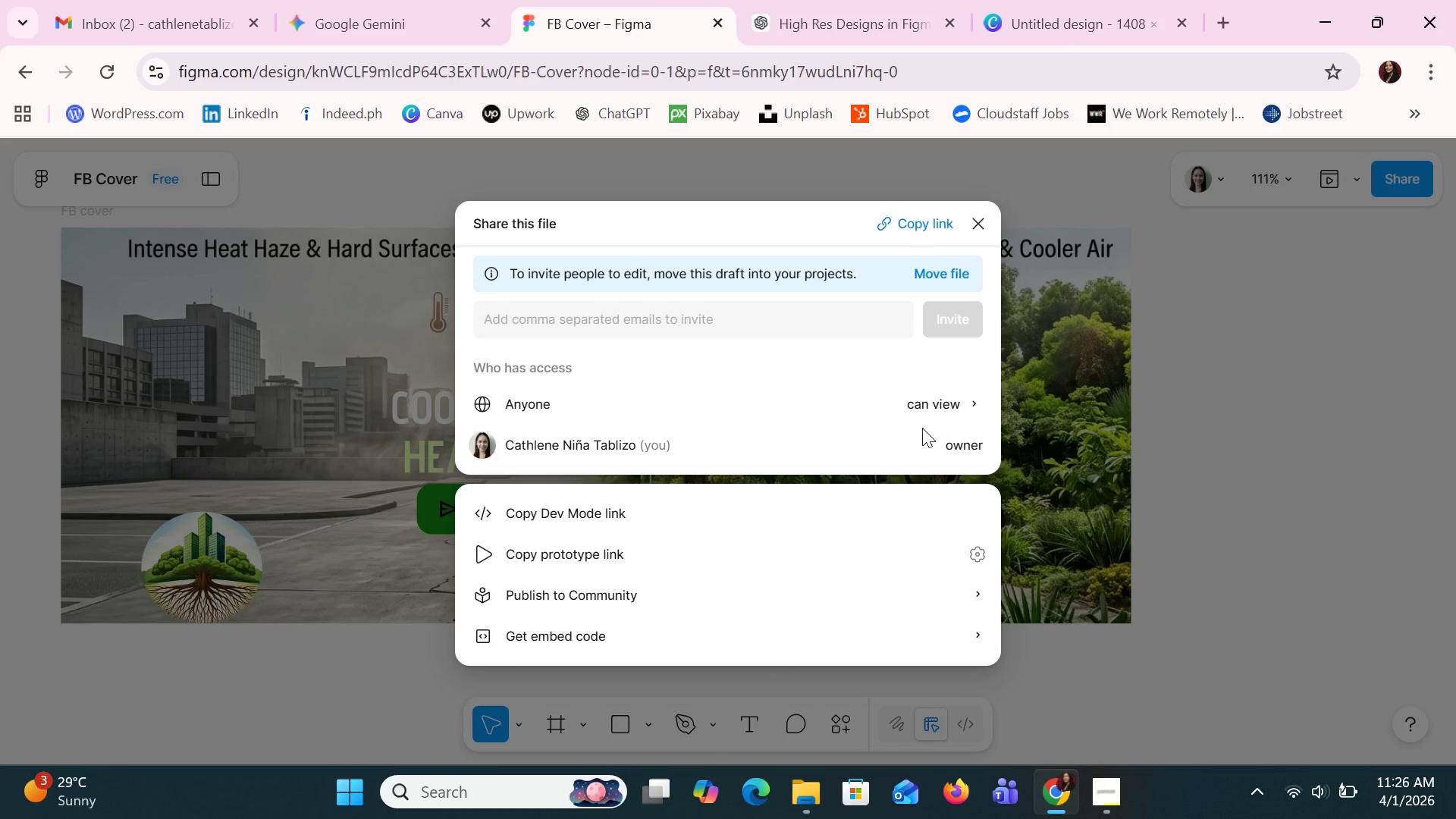 
double_click([922, 428])
 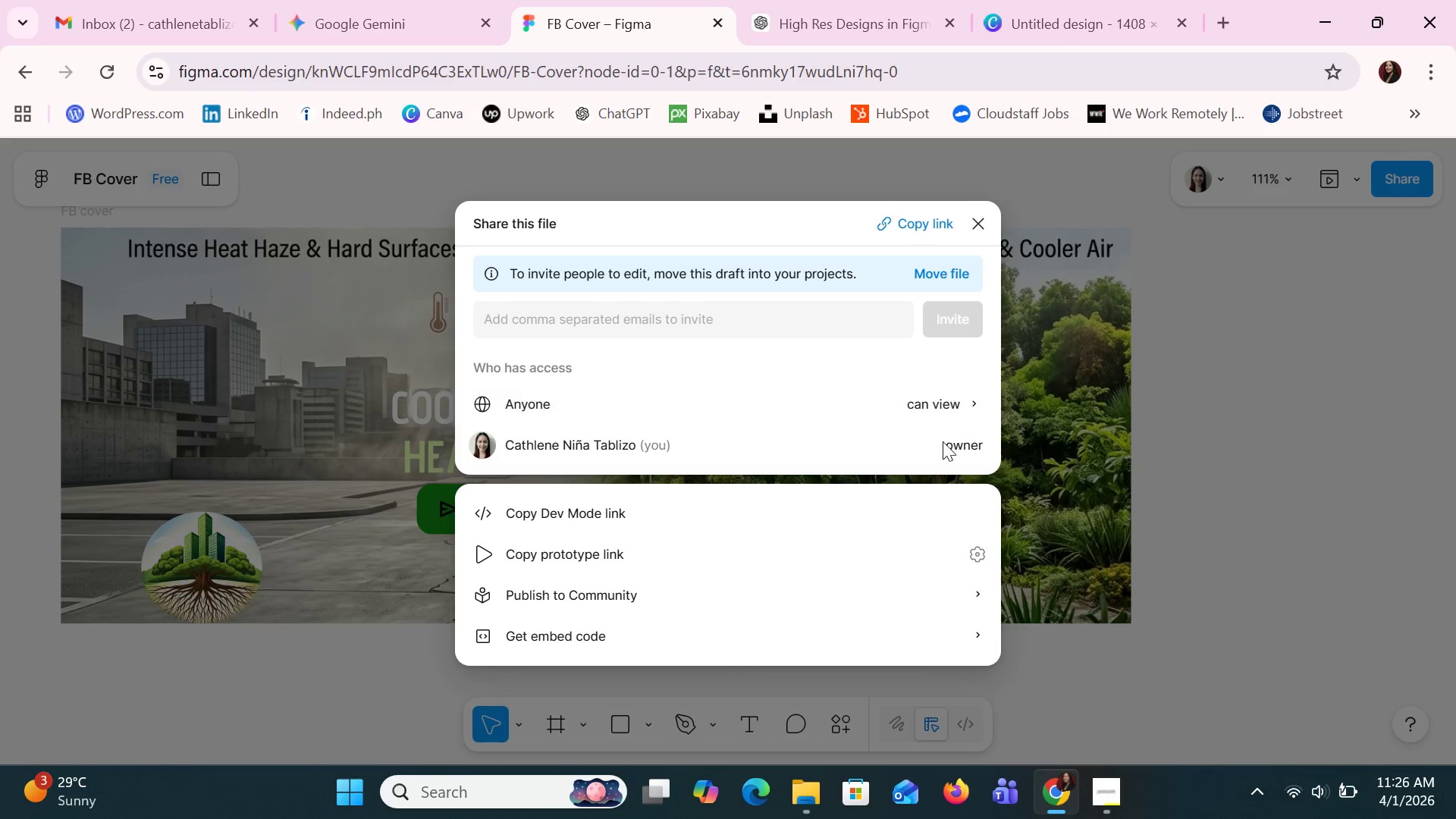 
left_click([946, 444])
 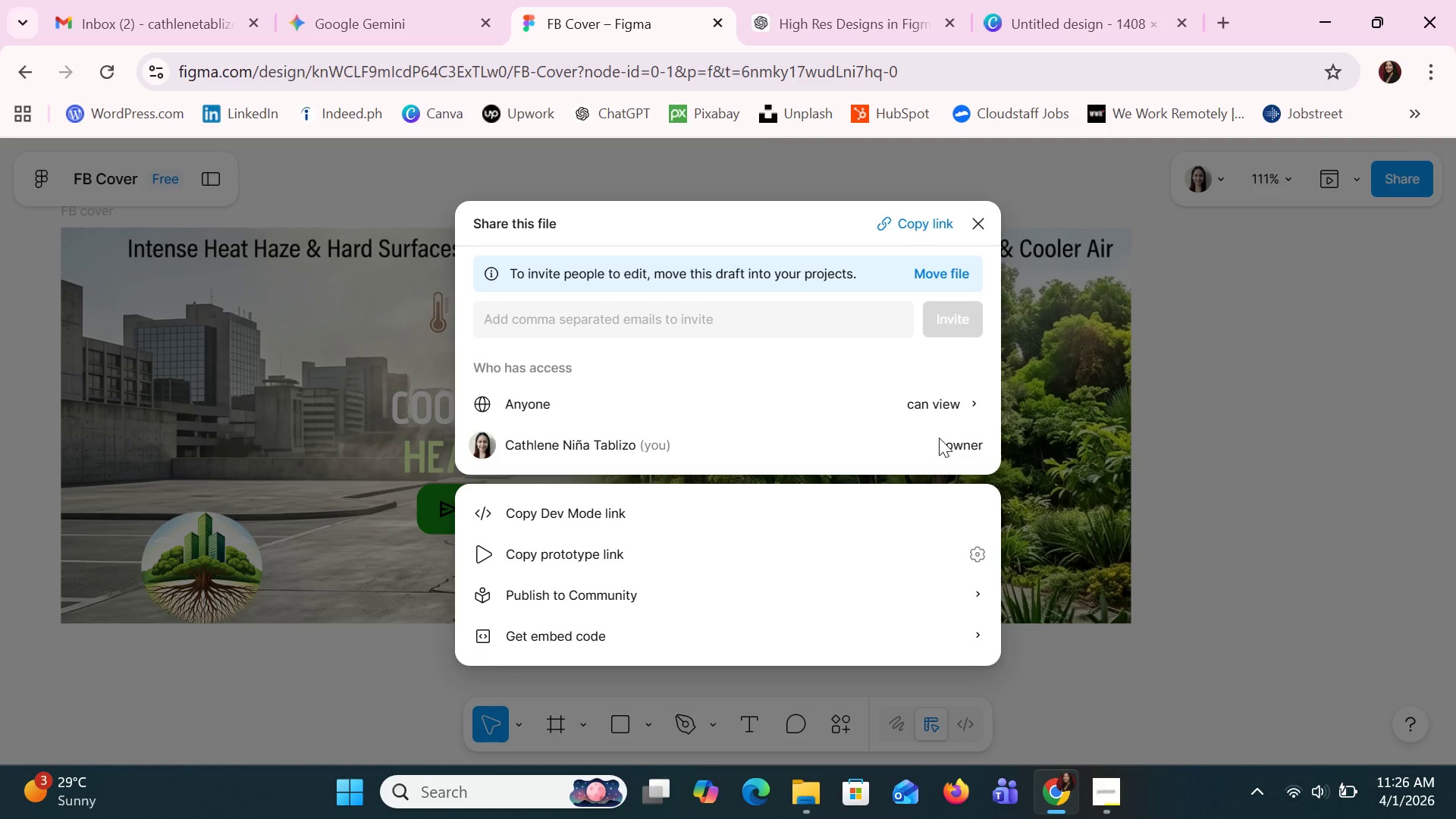 
wait(5.69)
 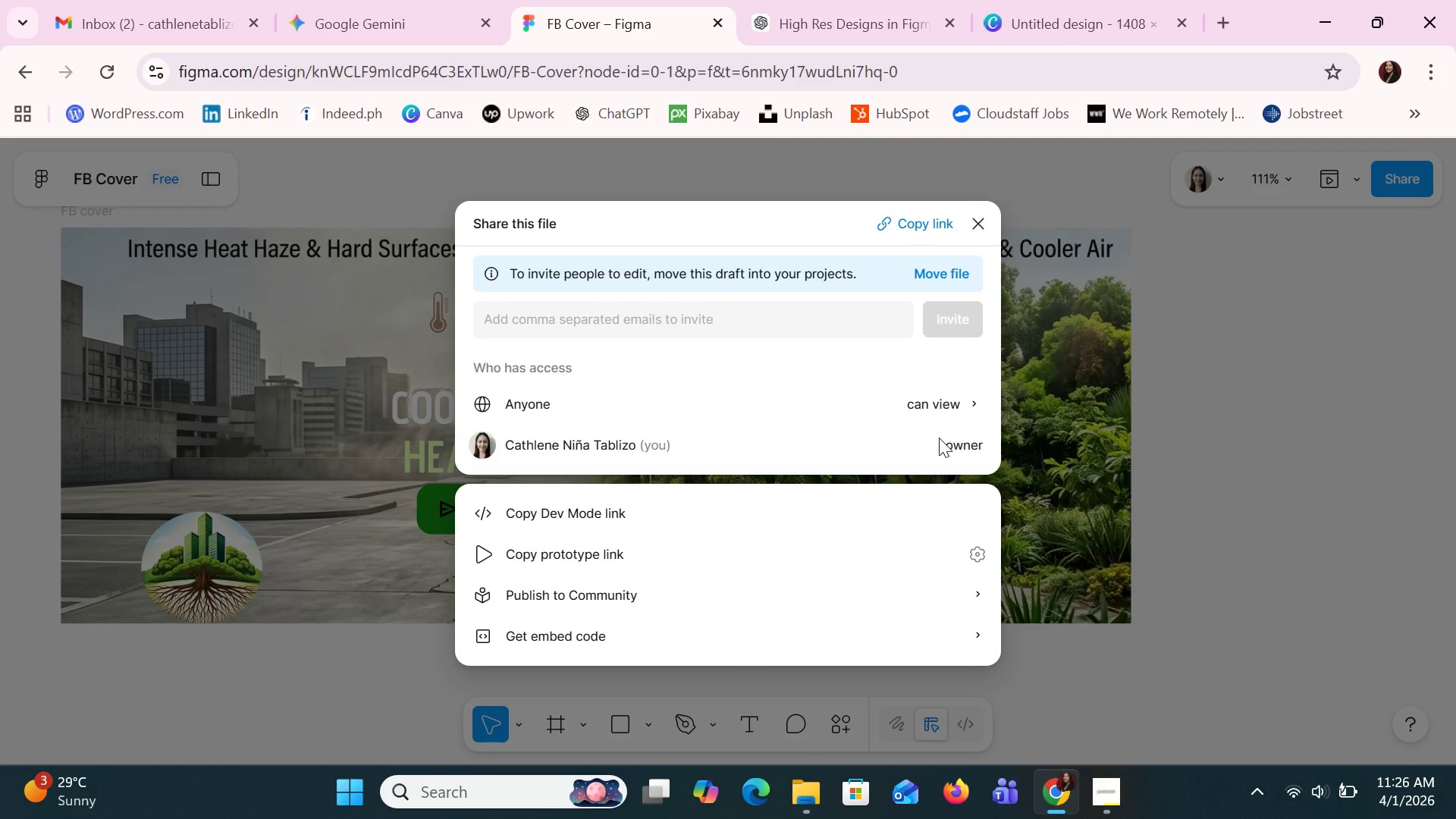 
left_click([958, 405])
 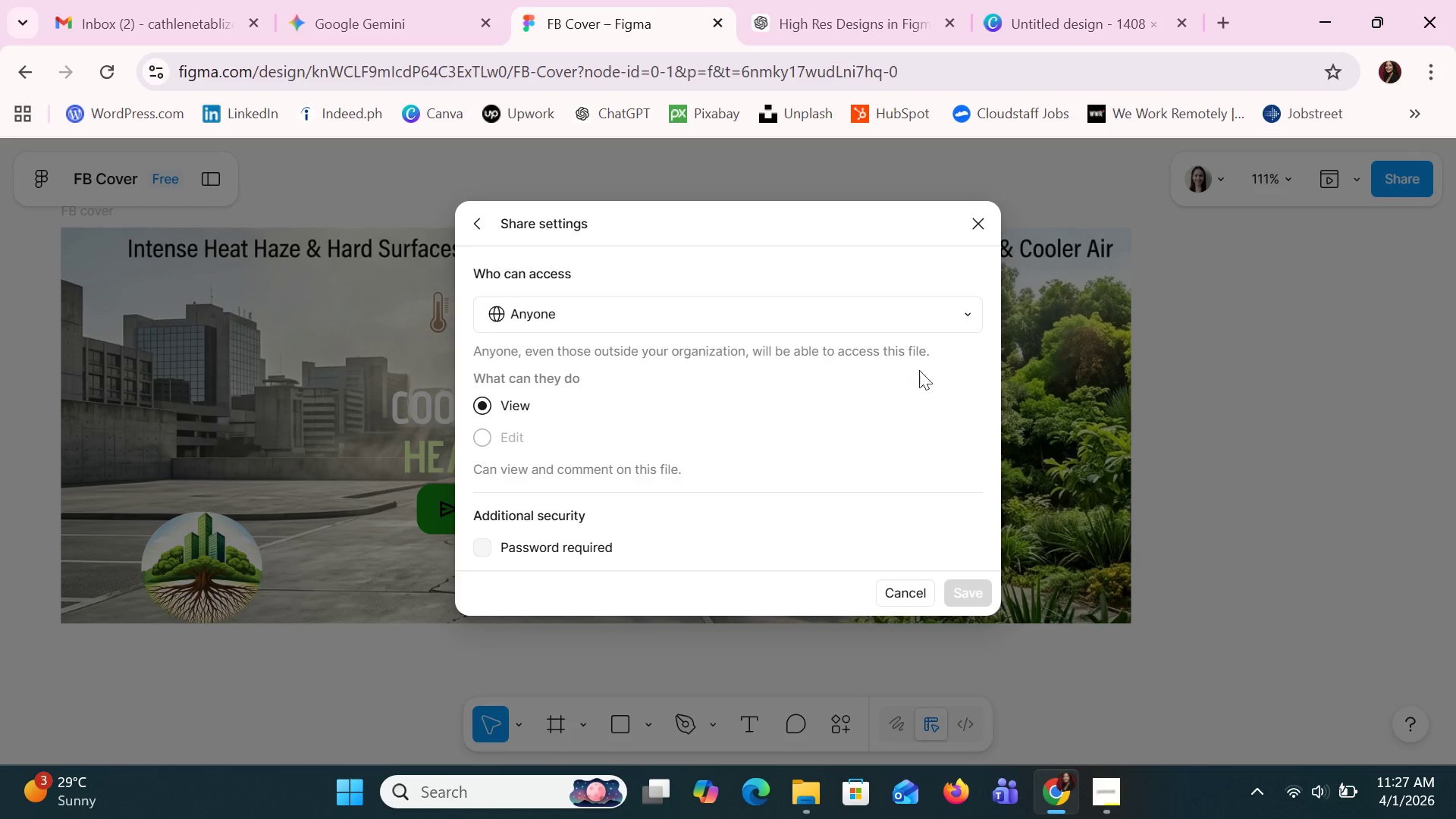 
left_click([924, 322])
 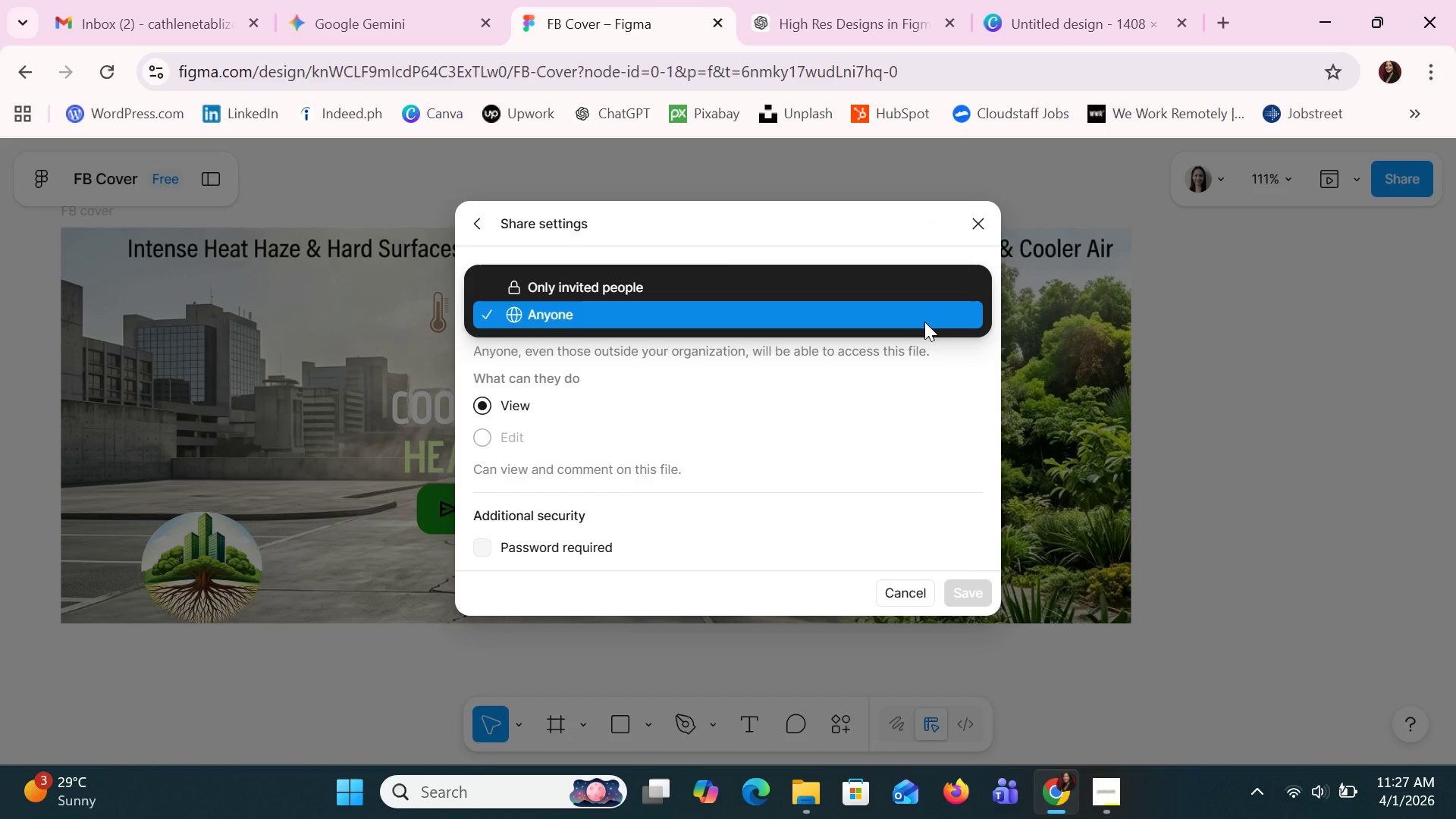 
left_click([924, 322])
 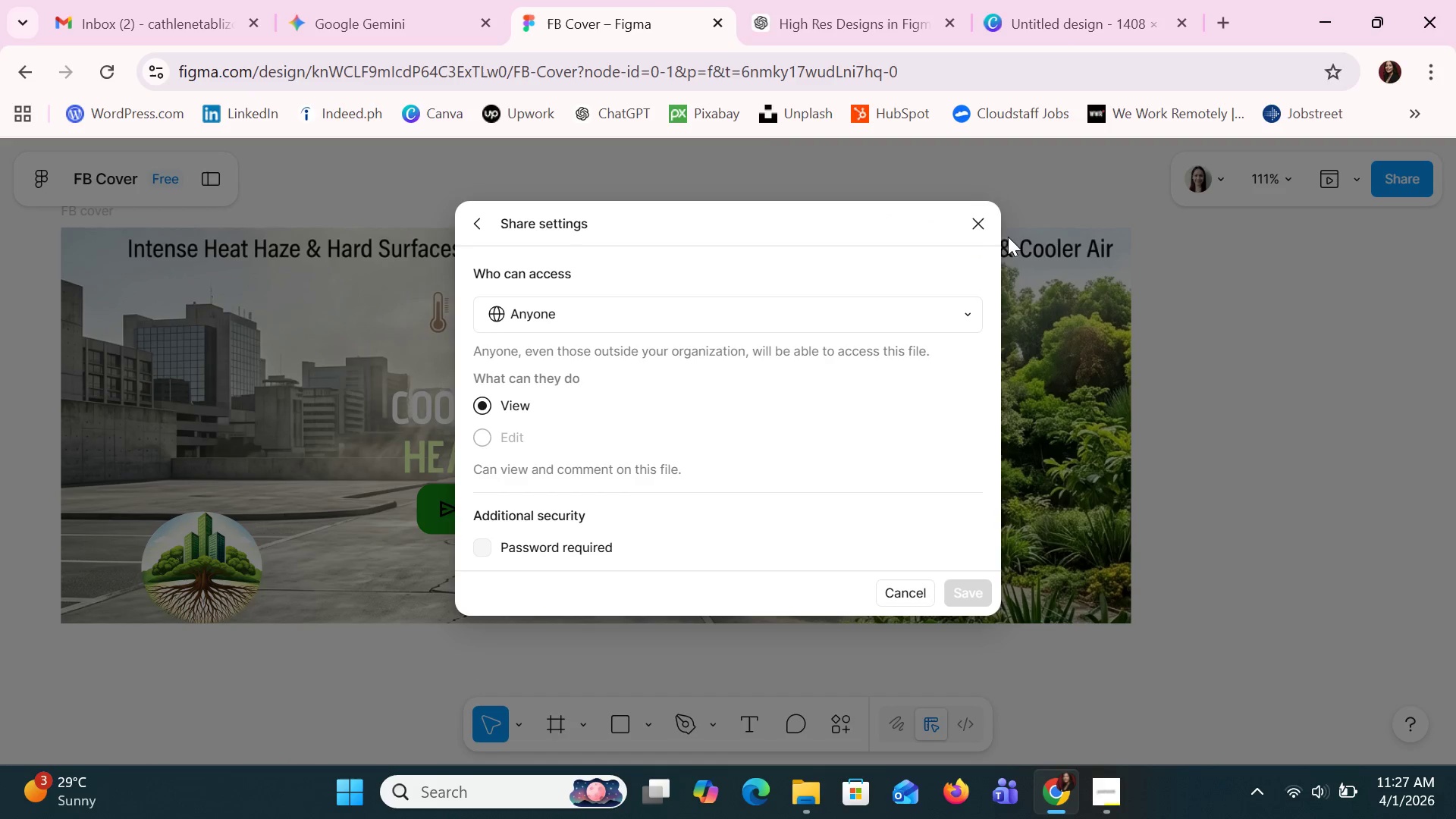 
left_click([965, 221])
 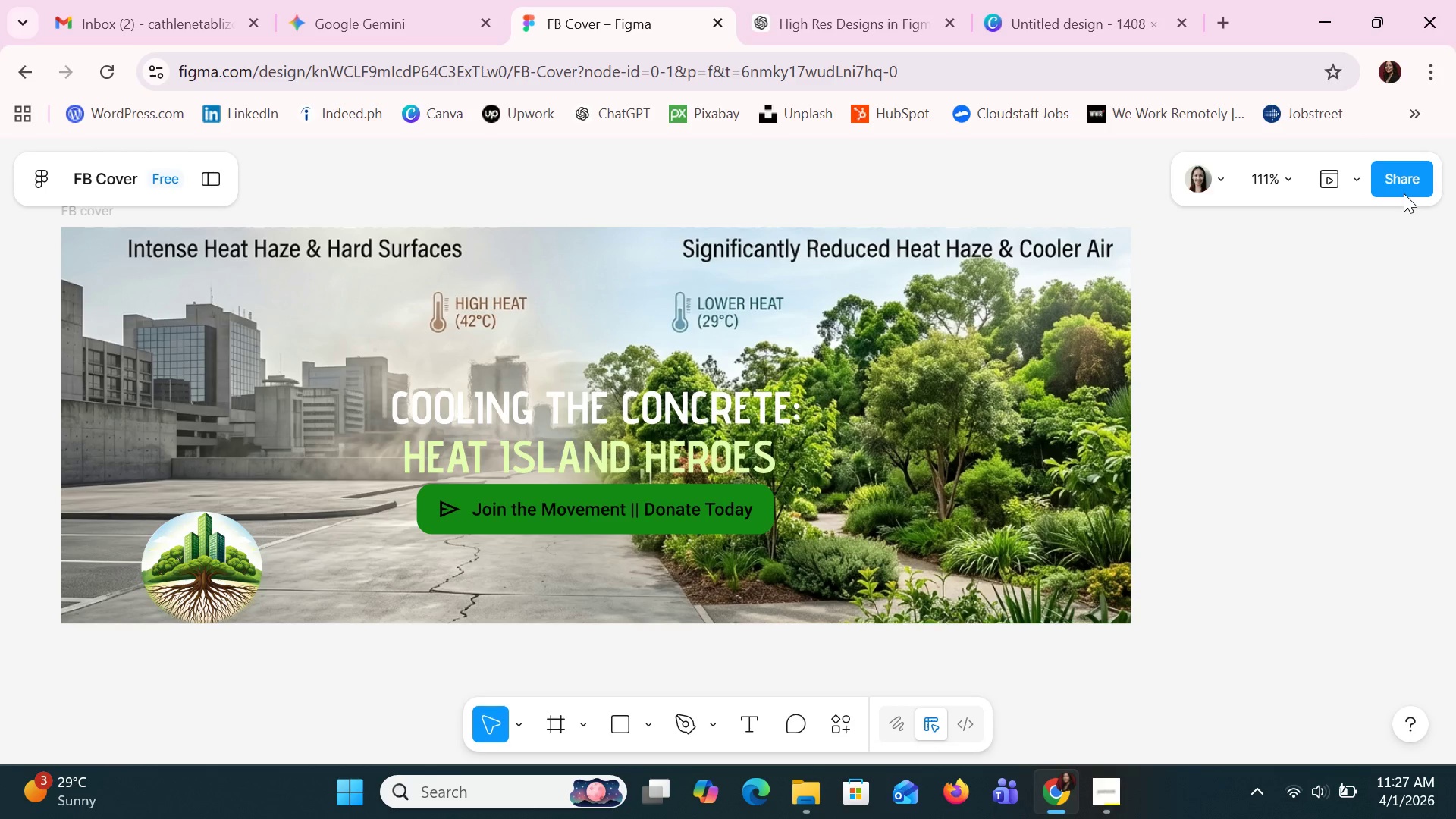 
left_click([1404, 182])
 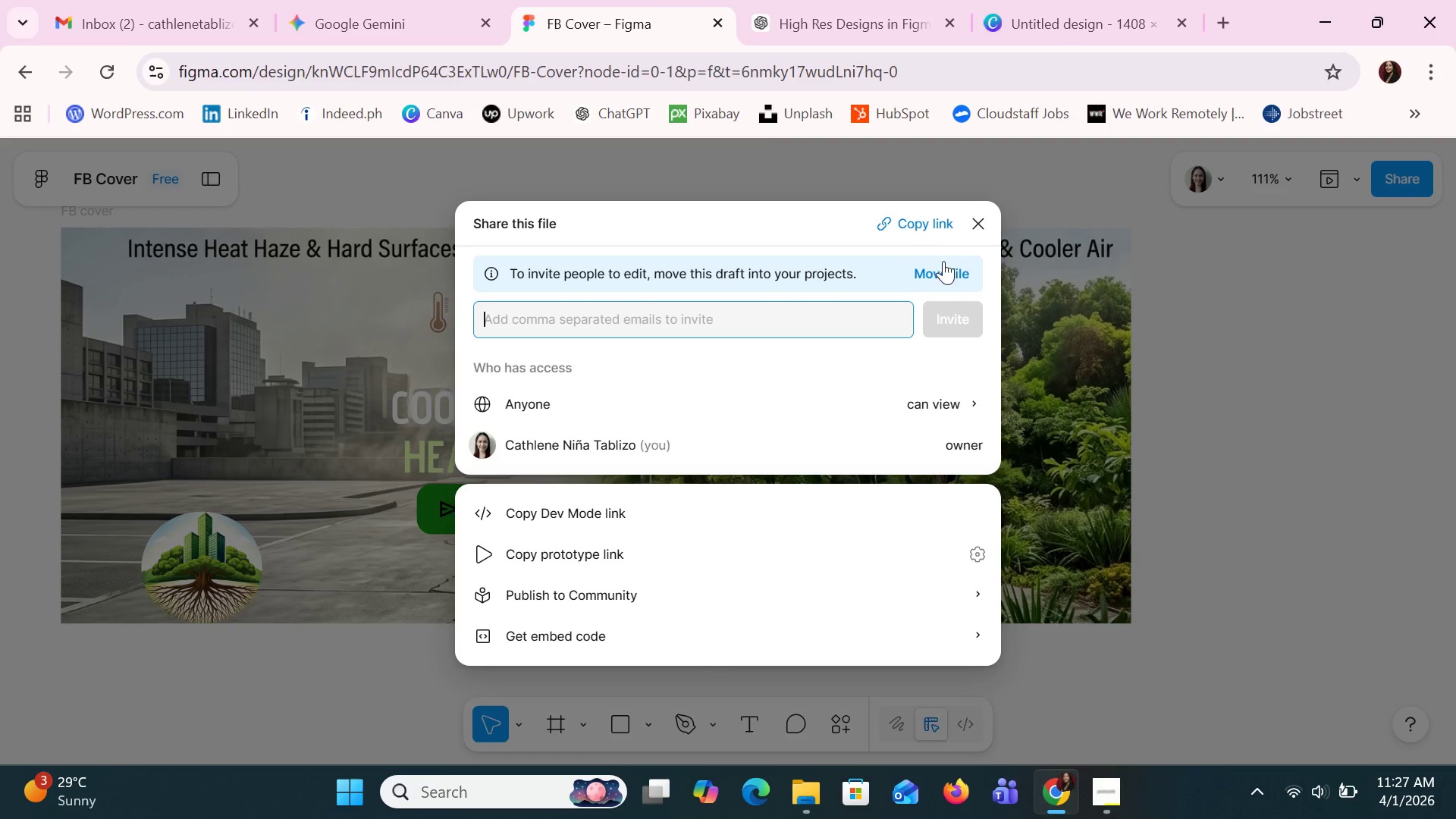 
left_click([917, 216])
 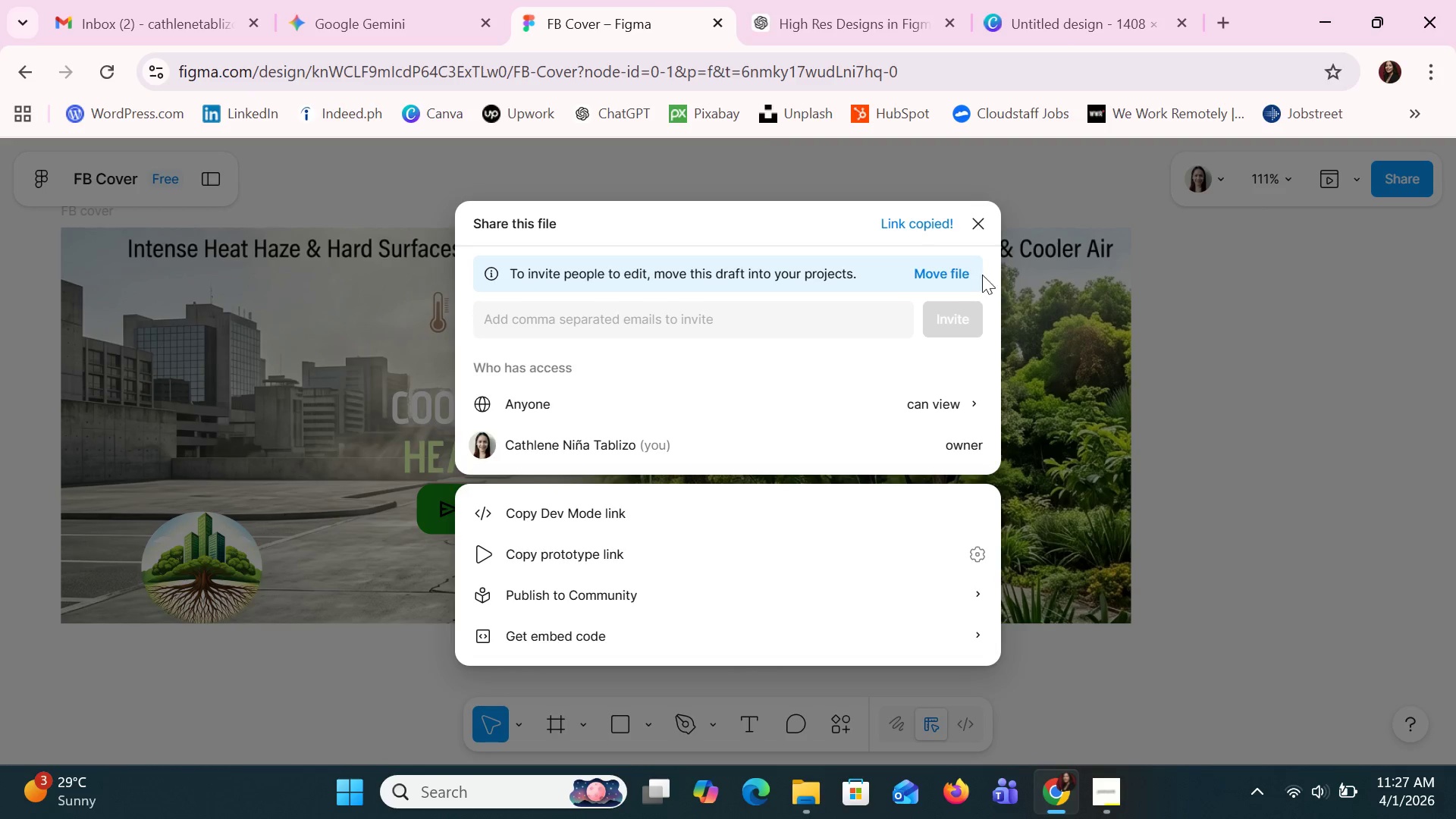 
left_click([977, 205])
 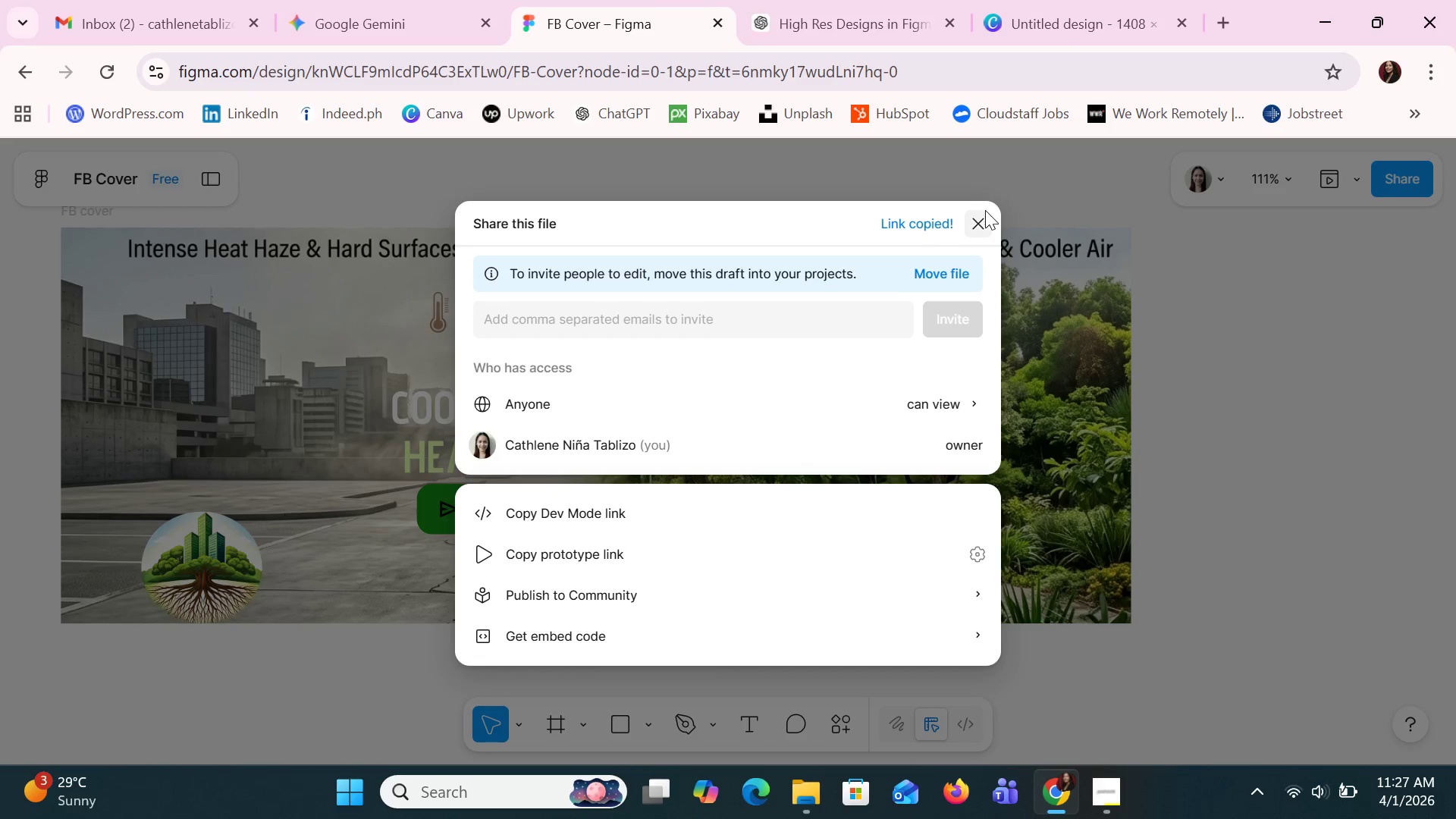 
left_click([985, 210])
 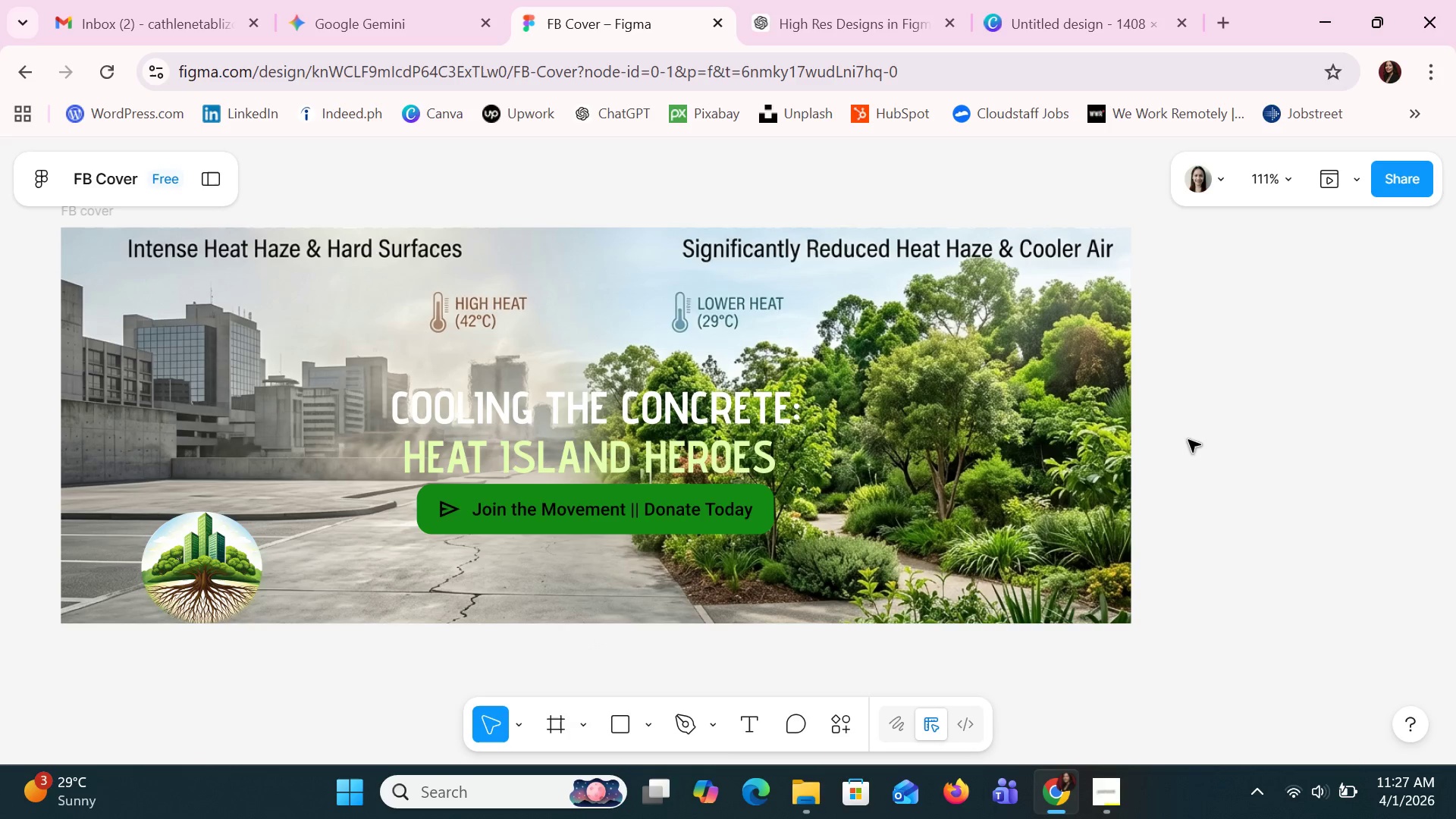 
key(Control+Shift+N)
 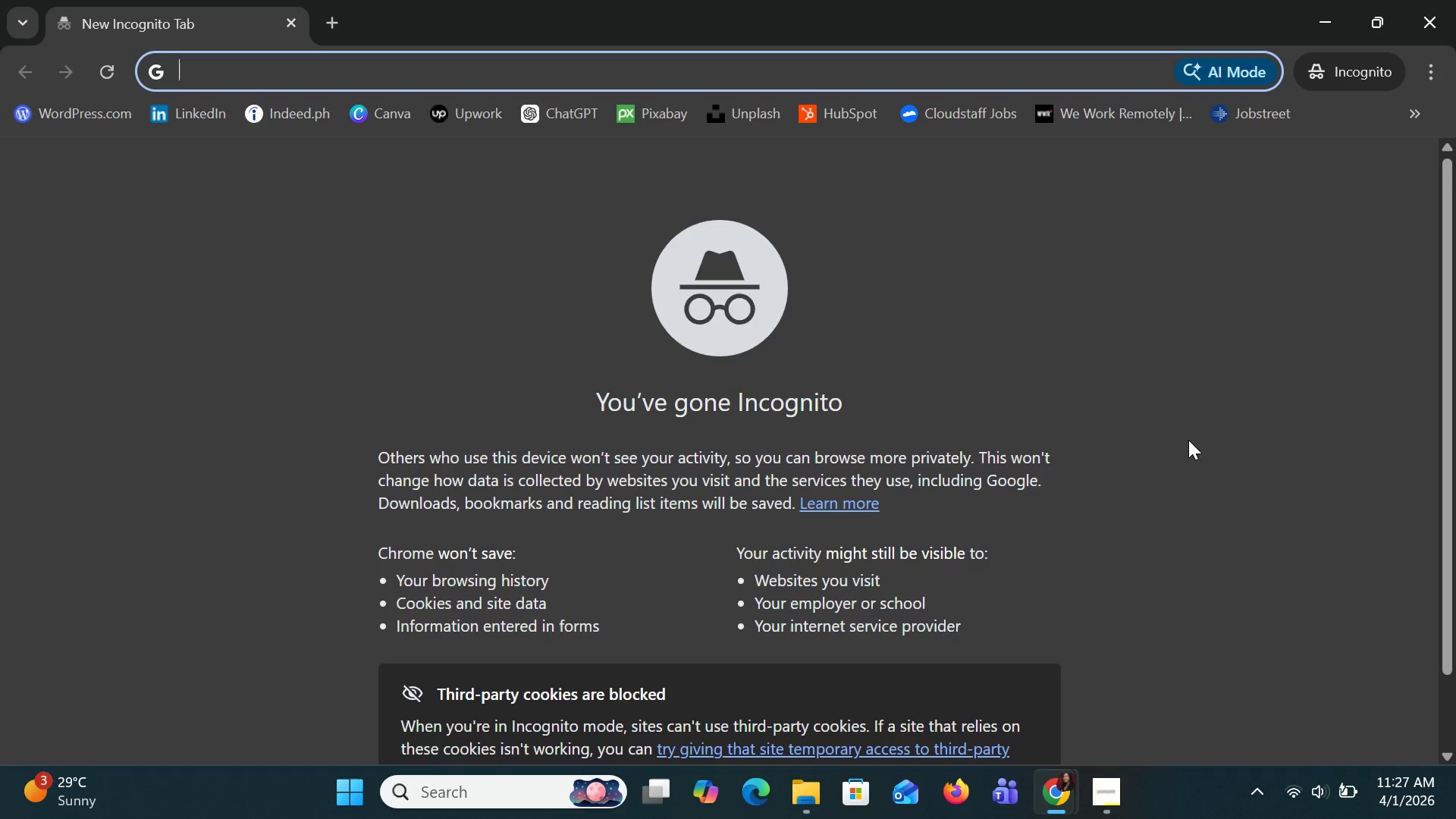 
hold_key(key=ControlLeft, duration=0.77)
 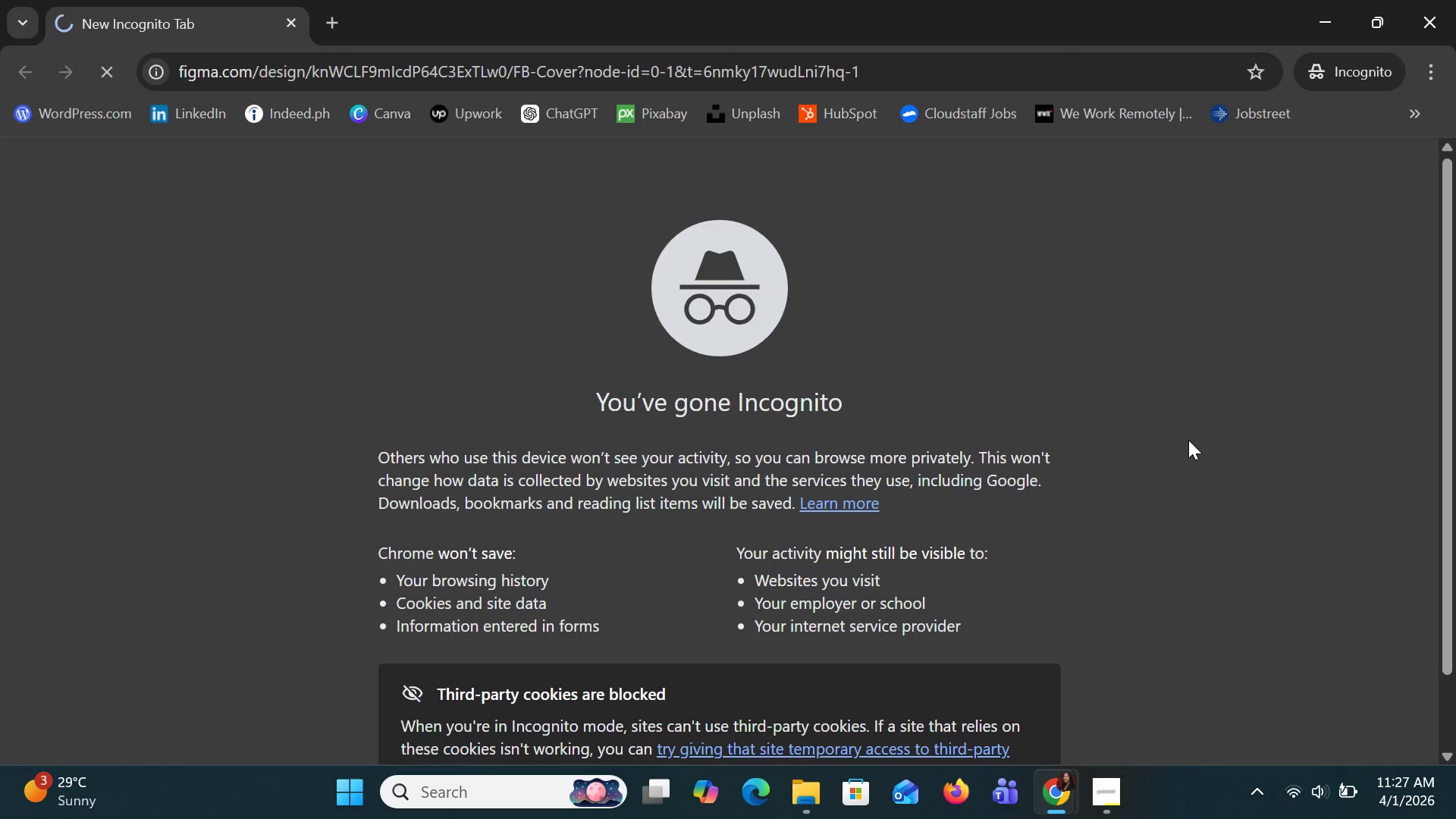 
hold_key(key=V, duration=0.33)
 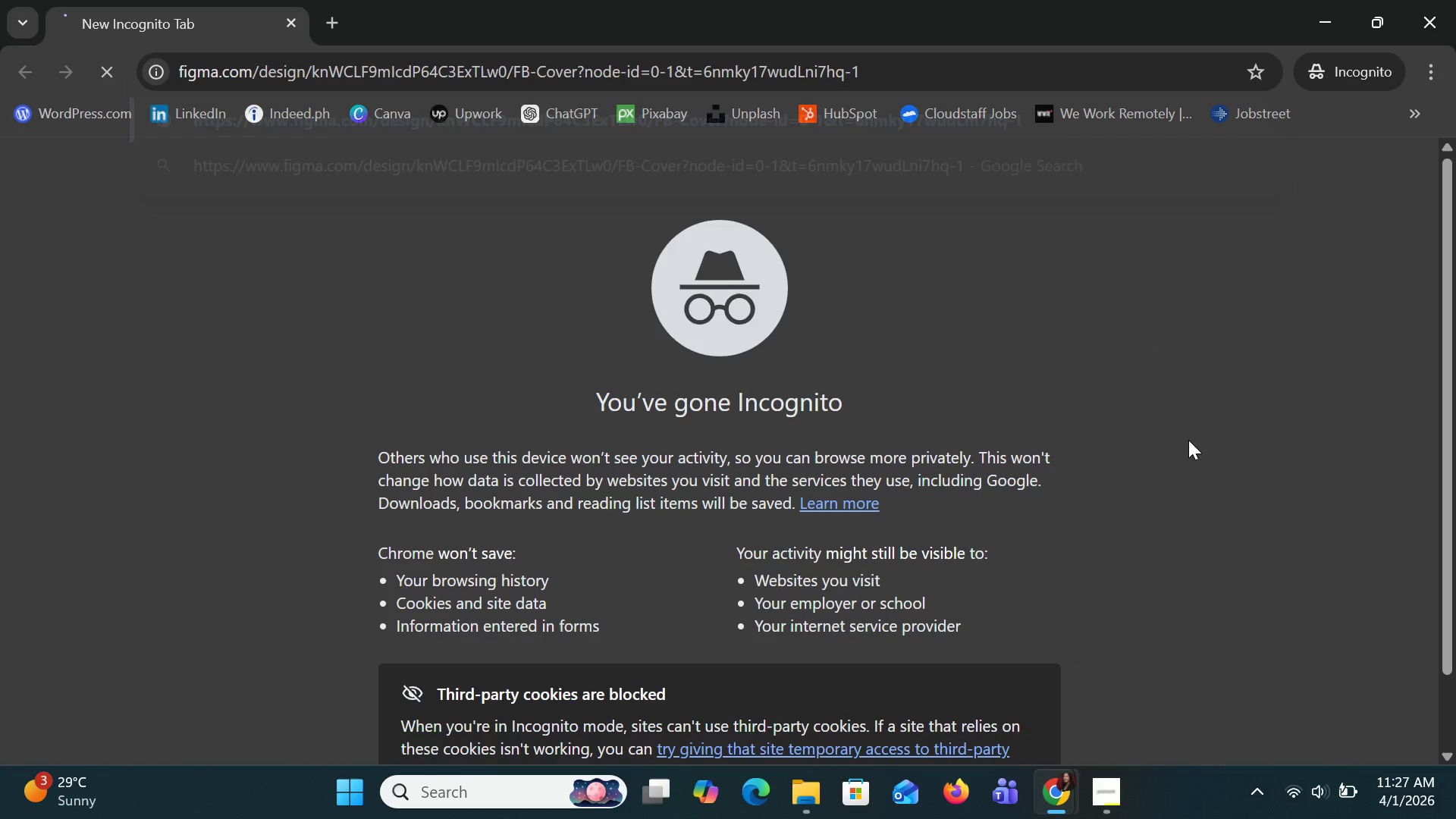 
key(Enter)
 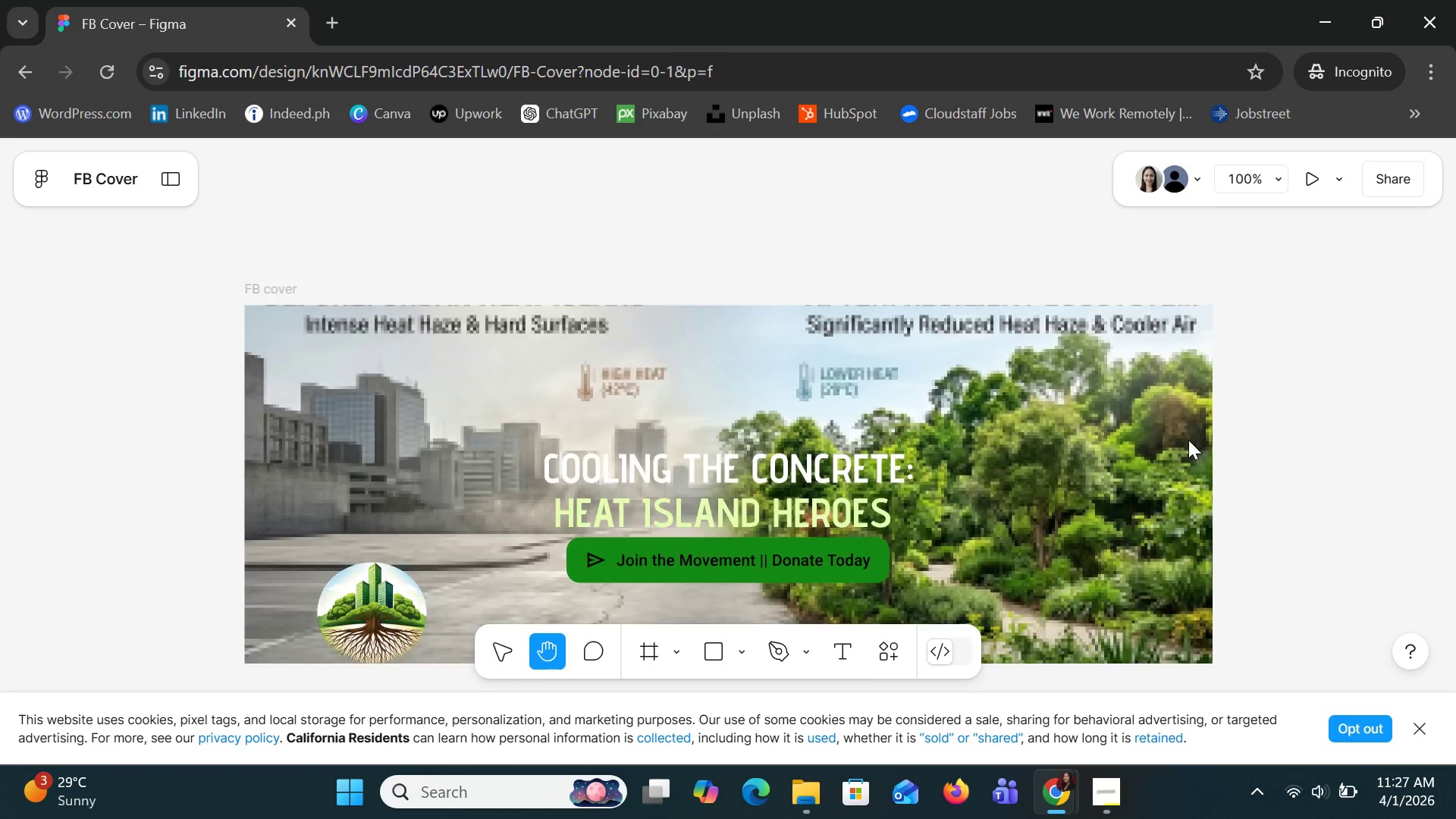 
wait(17.06)
 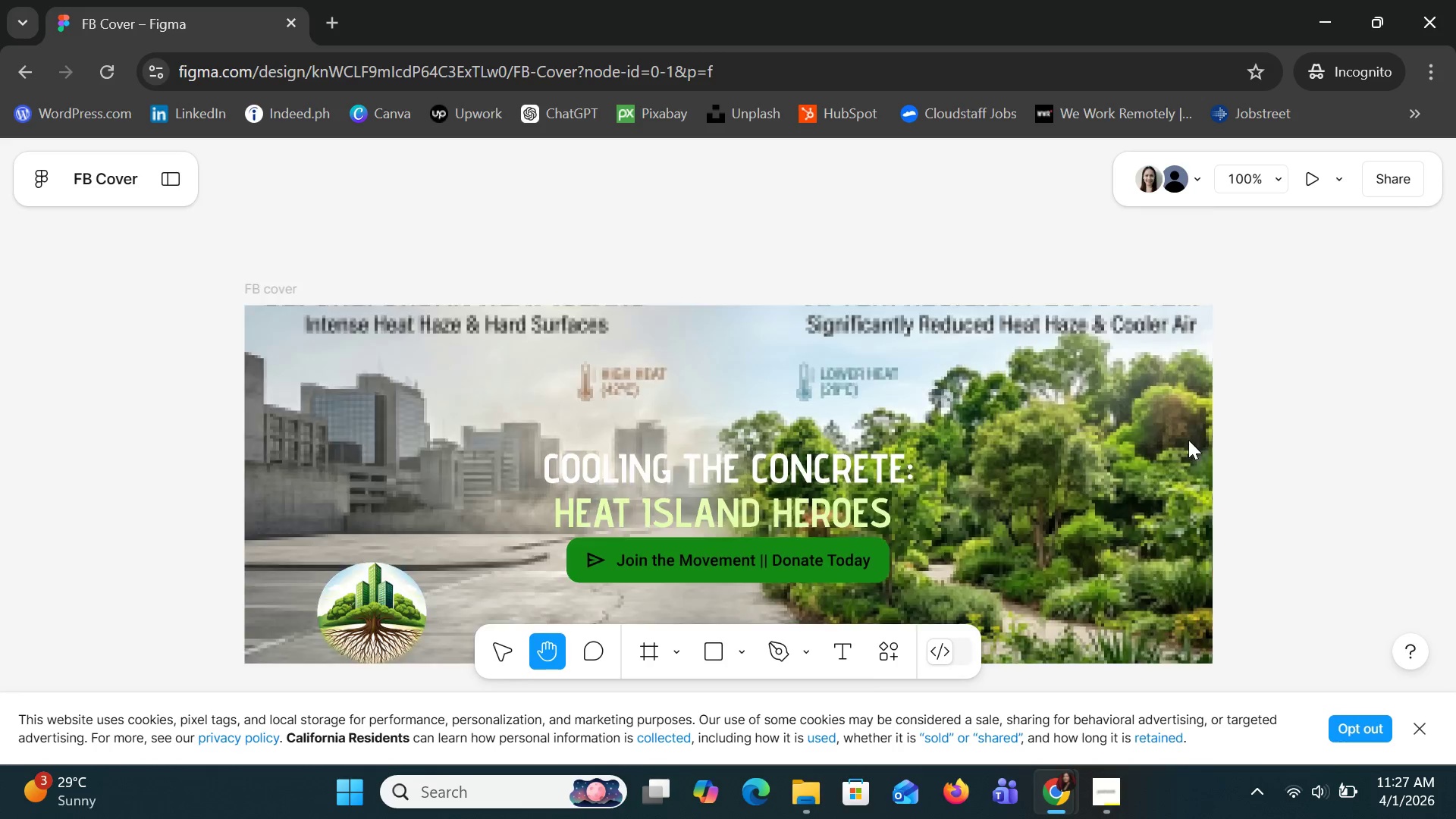 
scroll: coordinate [1051, 469], scroll_direction: down, amount: 1.0
 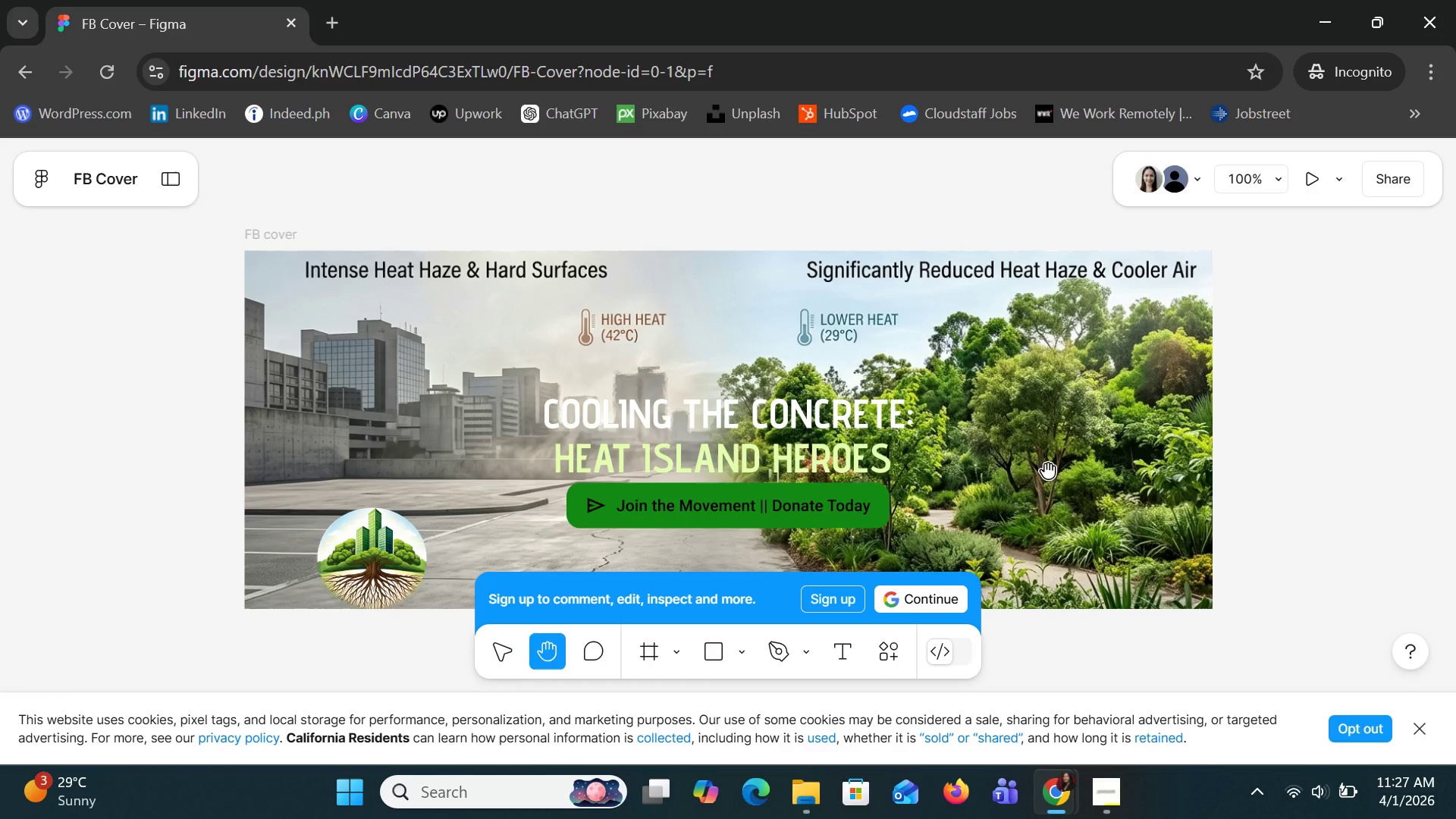 
wait(21.02)
 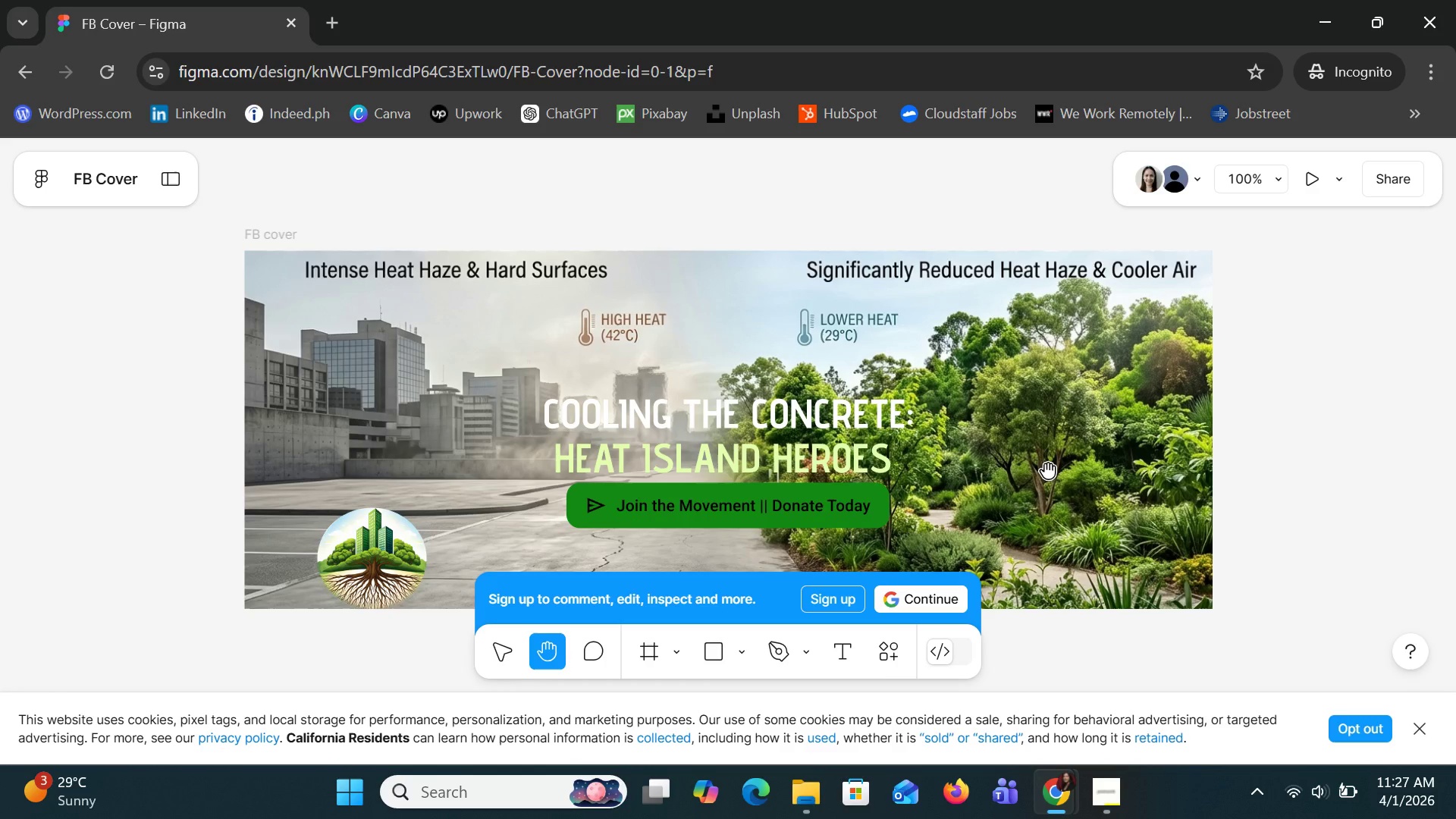 
left_click([1425, 9])
 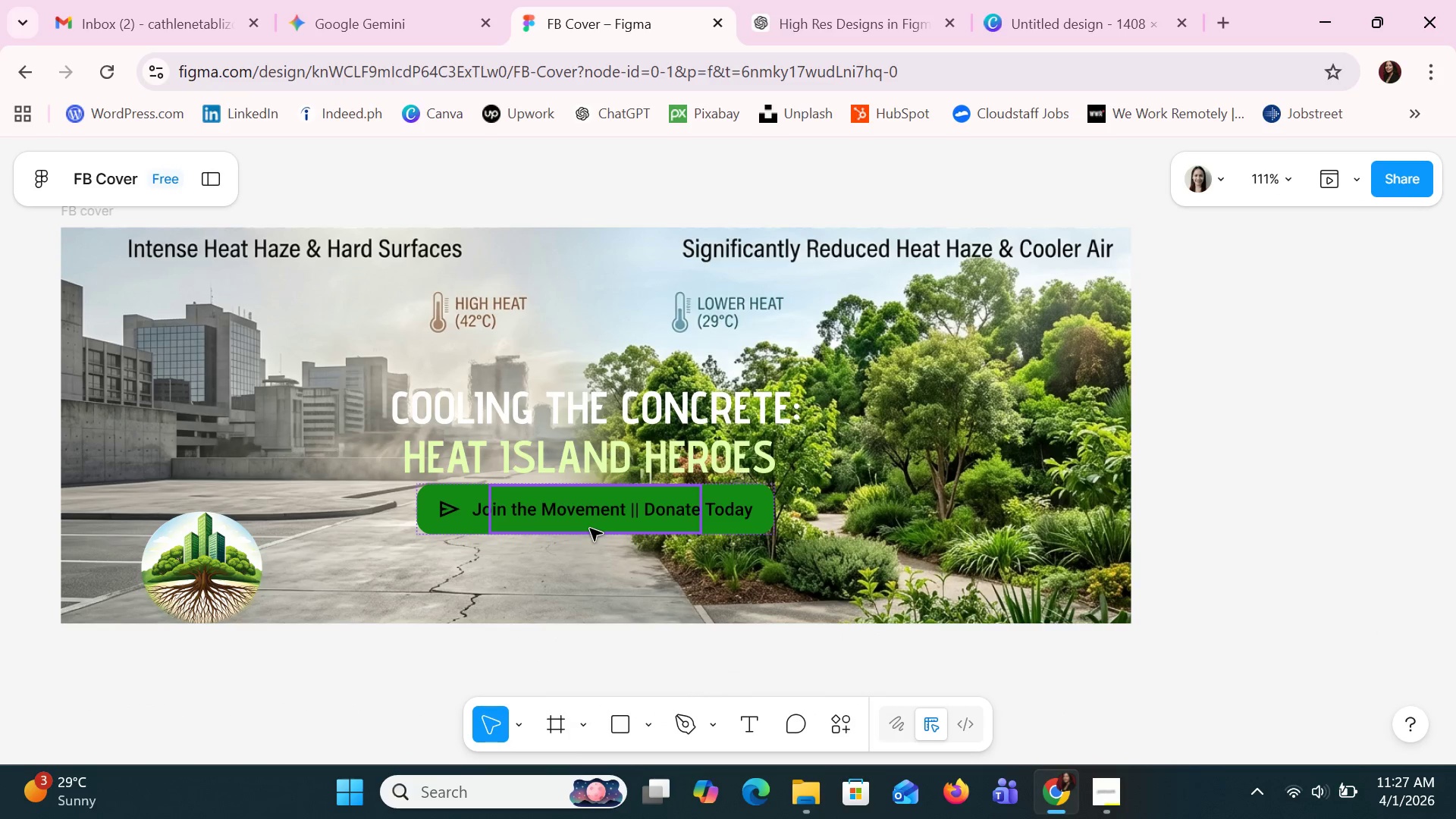 
hold_key(key=ControlLeft, duration=1.5)
scroll: coordinate [726, 587], scroll_direction: down, amount: 5.0
 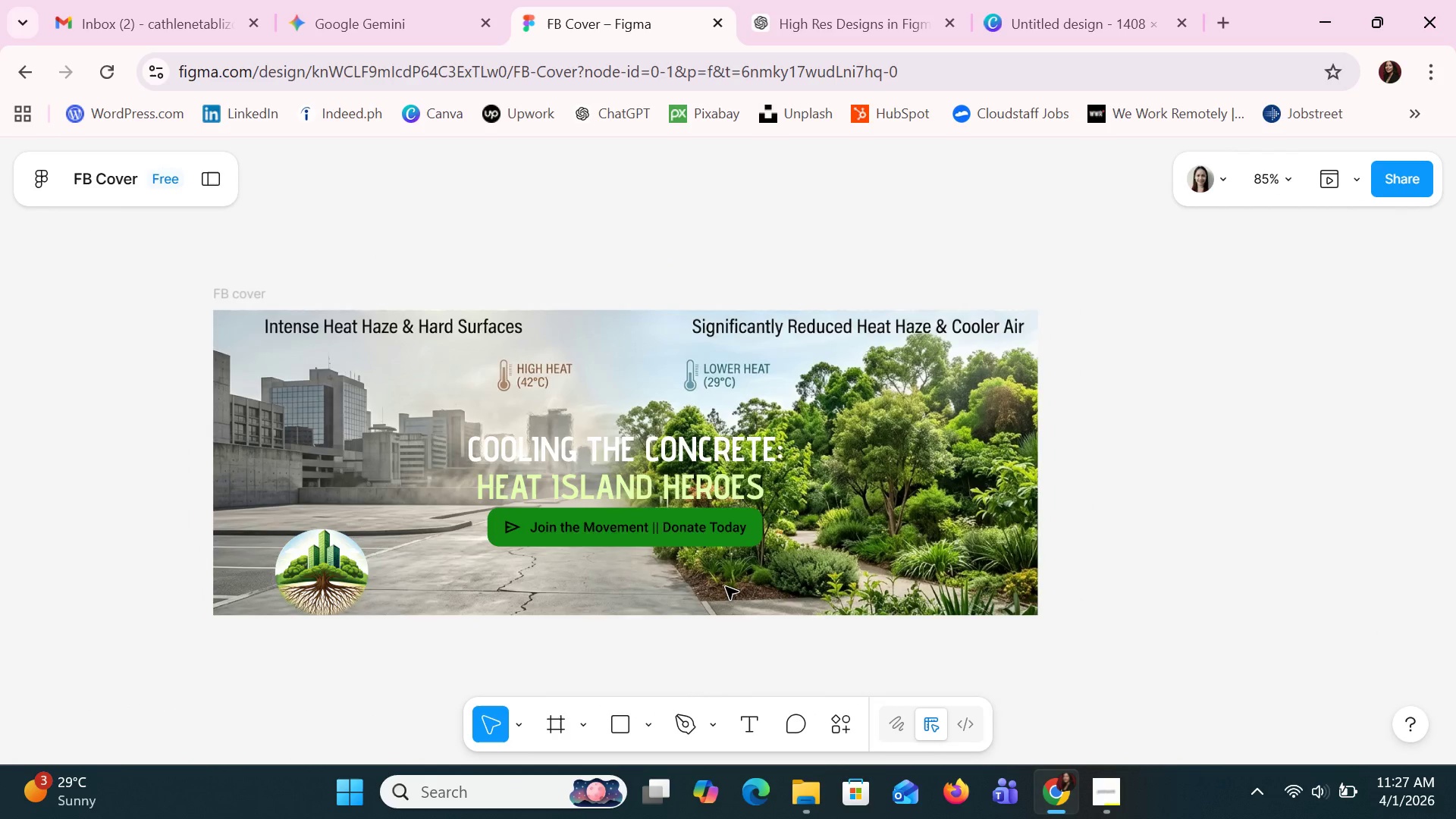 
hold_key(key=ControlLeft, duration=0.42)
 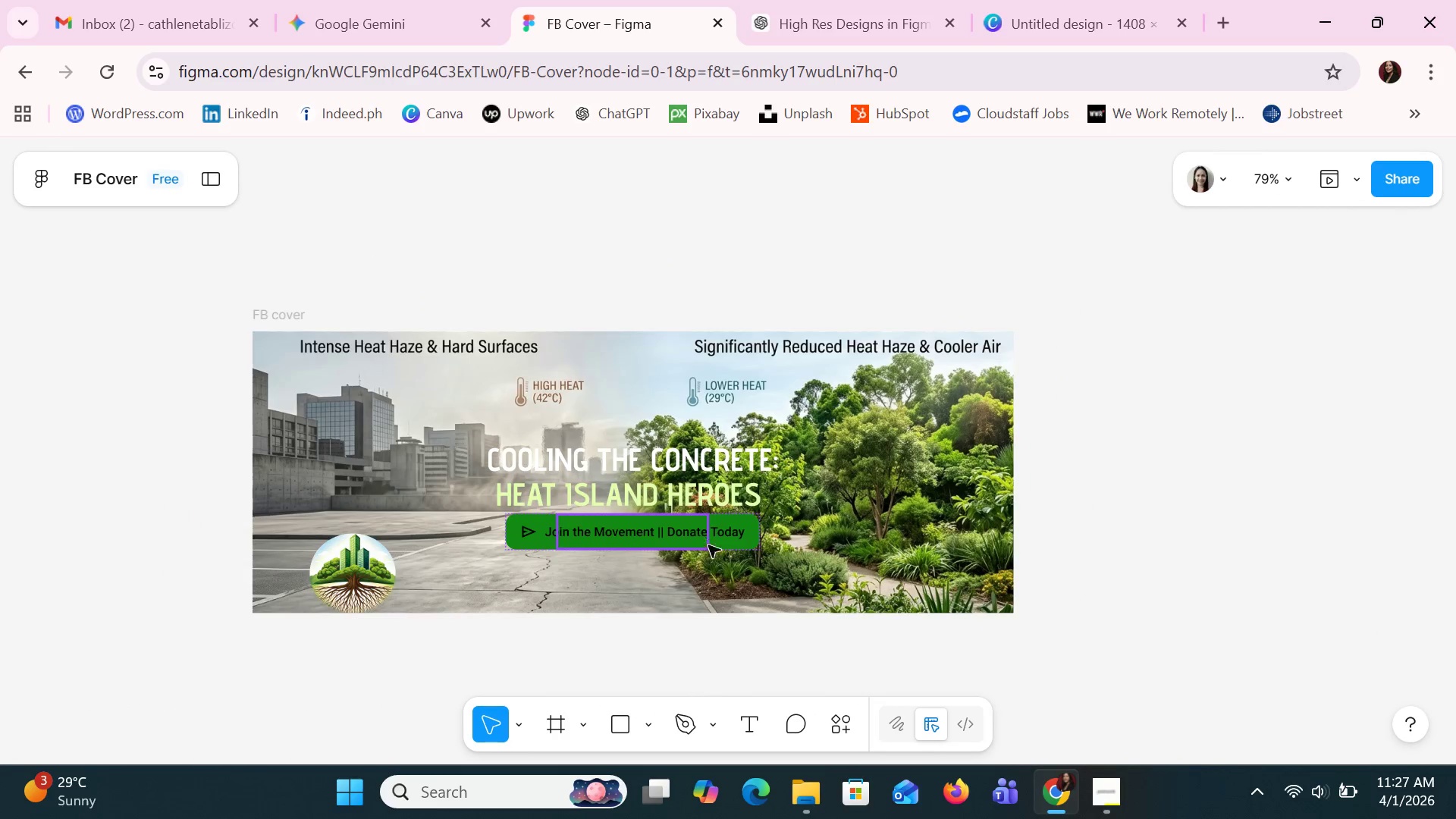 
hold_key(key=ControlLeft, duration=26.91)
 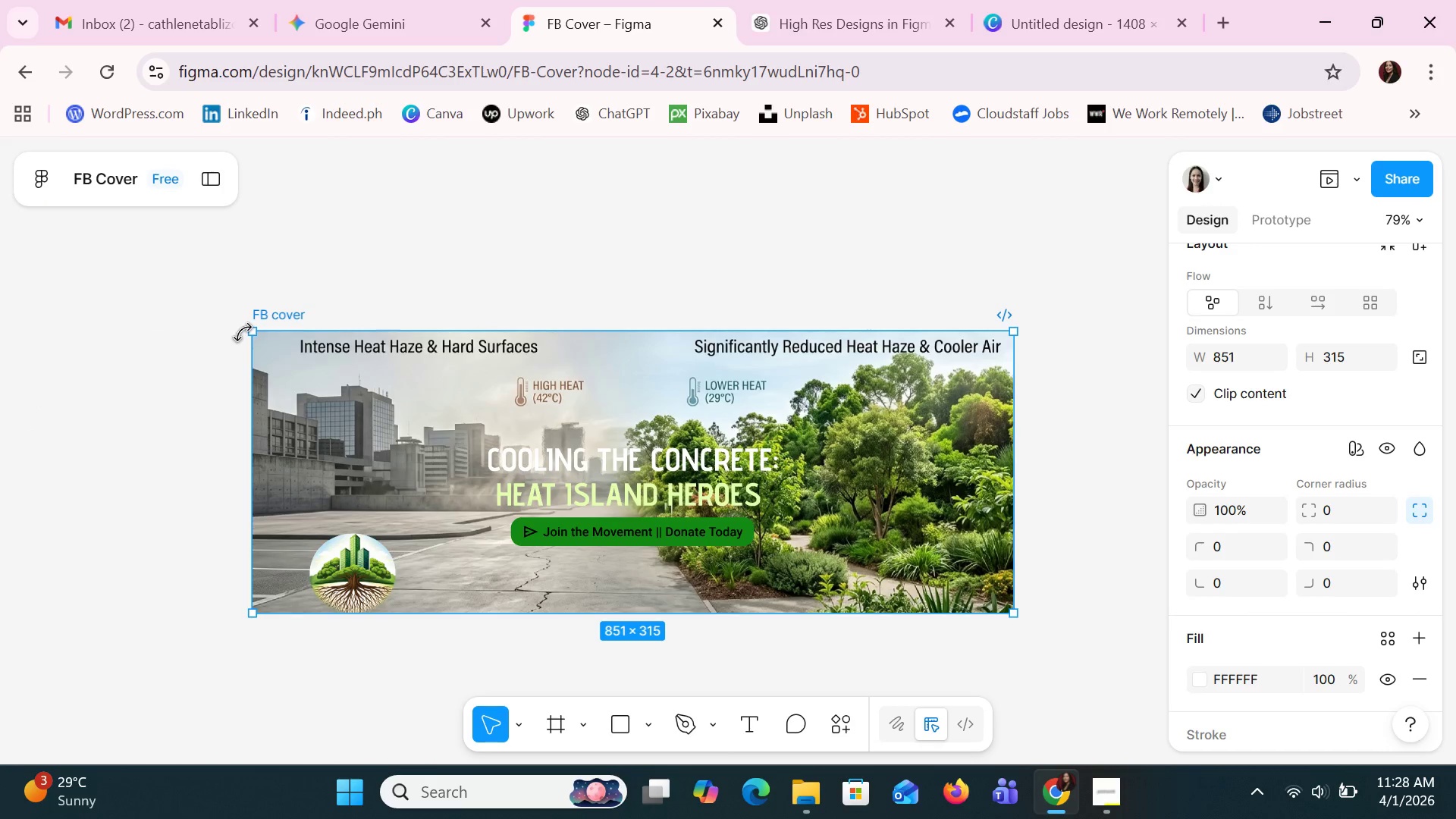 
scroll: coordinate [725, 587], scroll_direction: down, amount: 2.0
 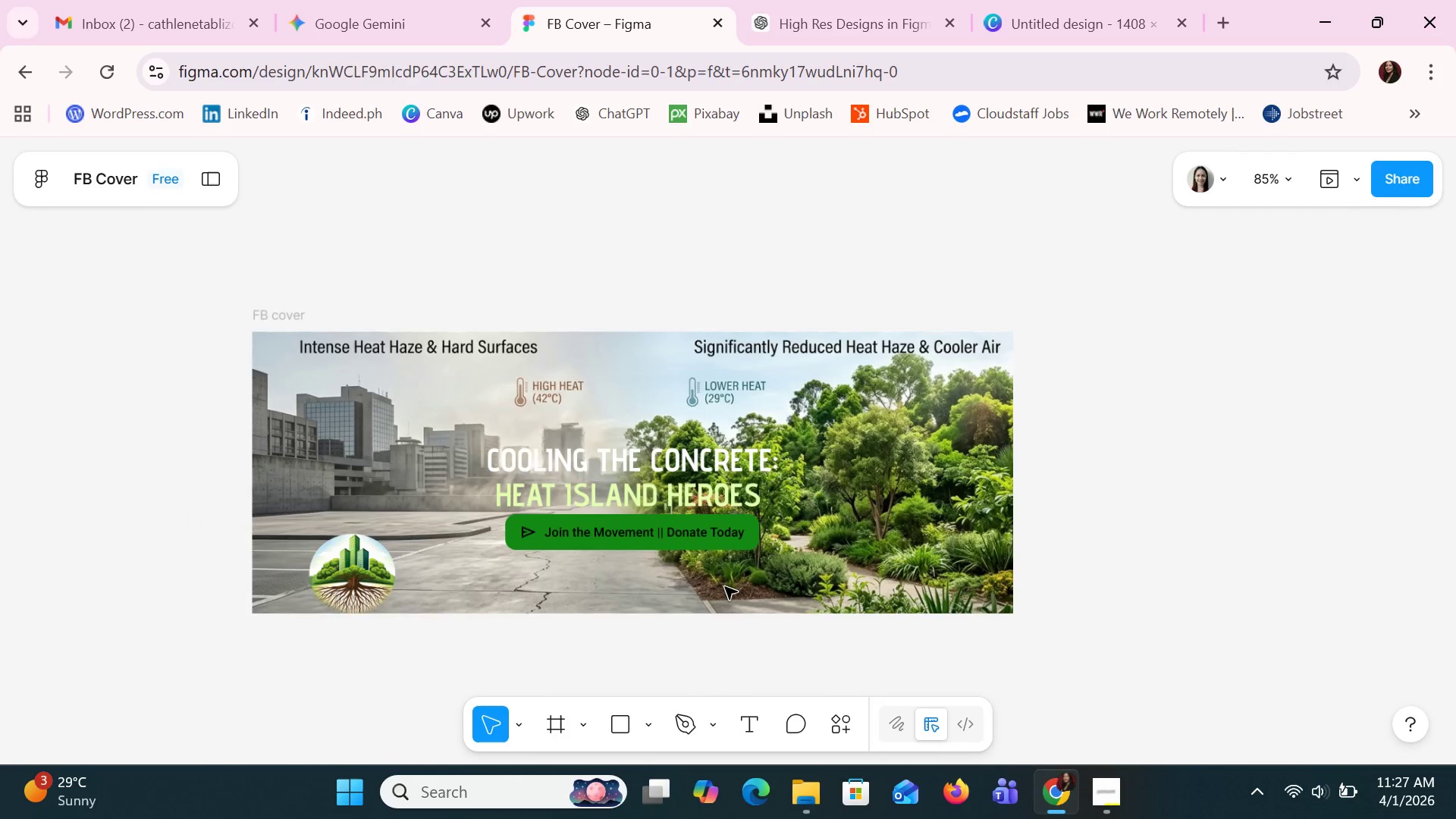 
left_click([751, 547])
 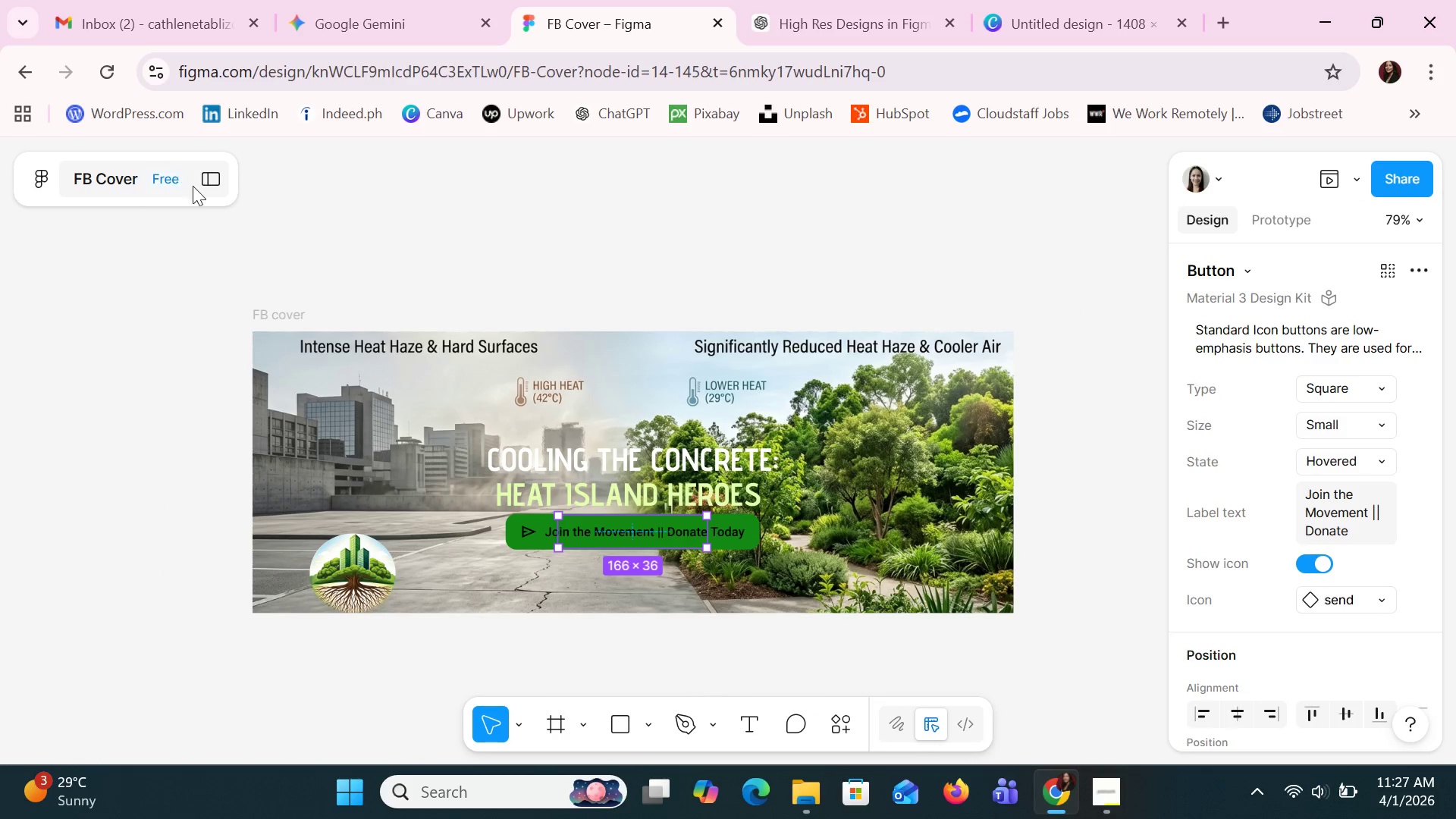 
left_click([203, 171])
 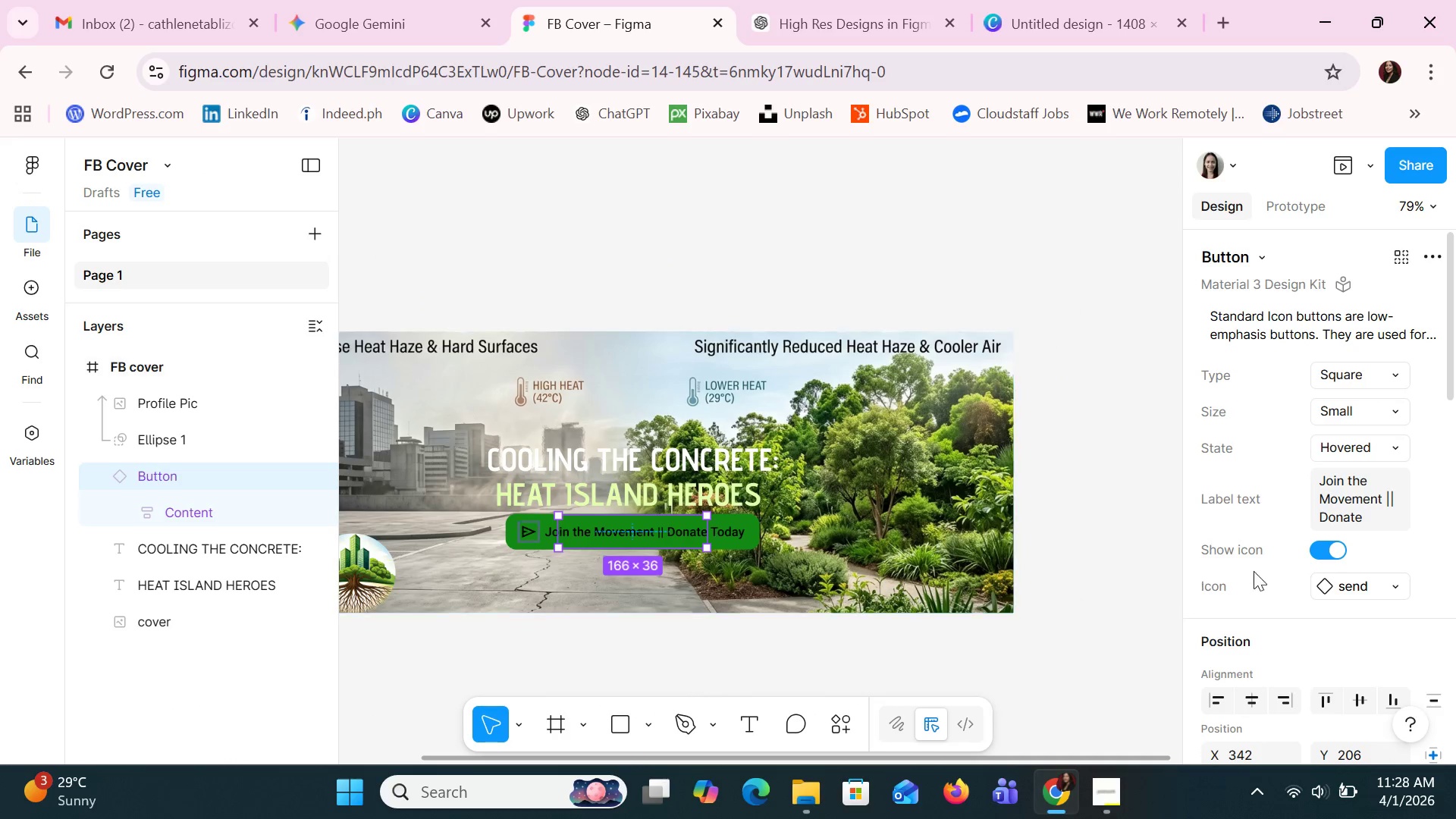 
left_click([1351, 410])
 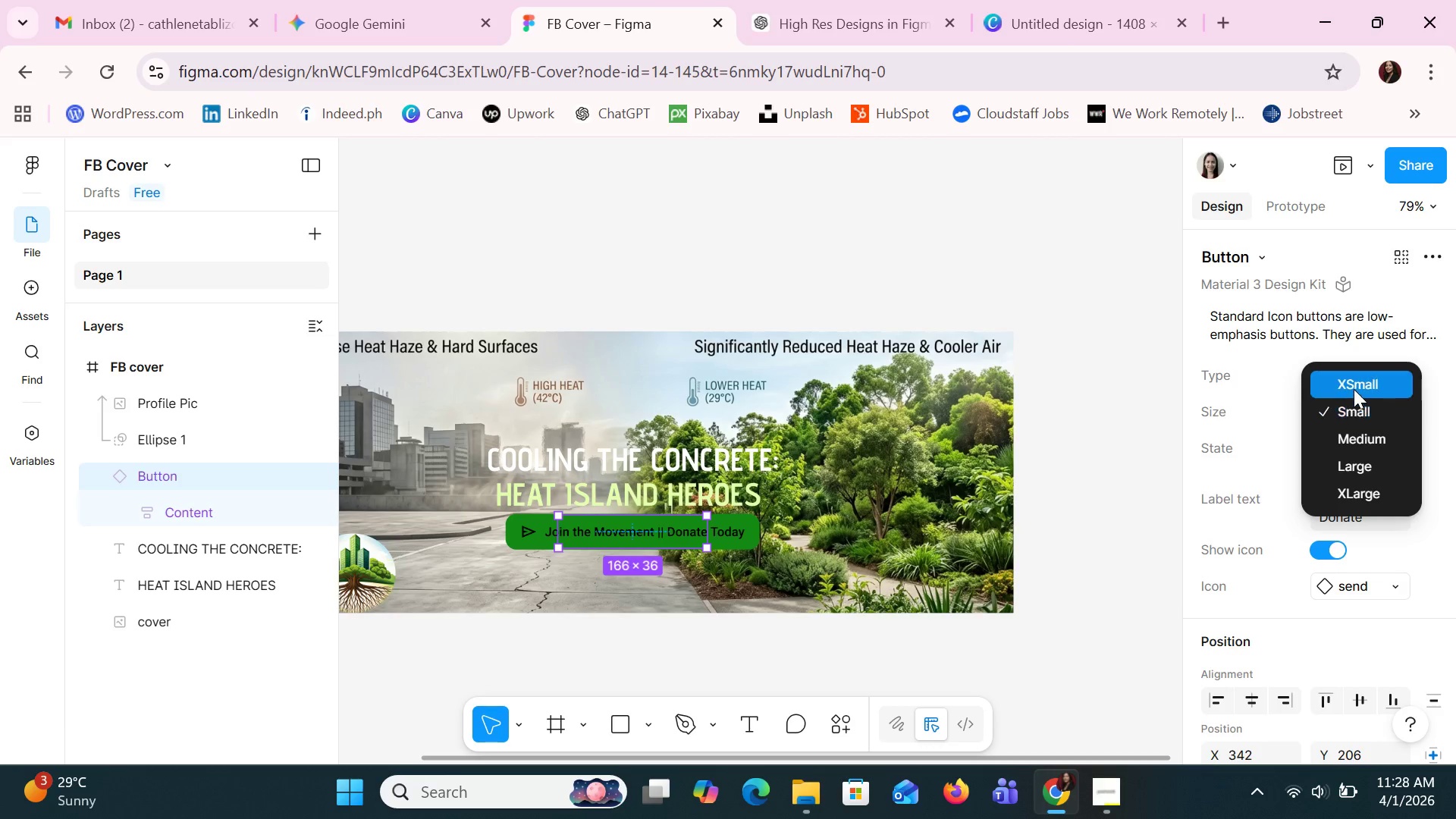 
left_click([1354, 389])
 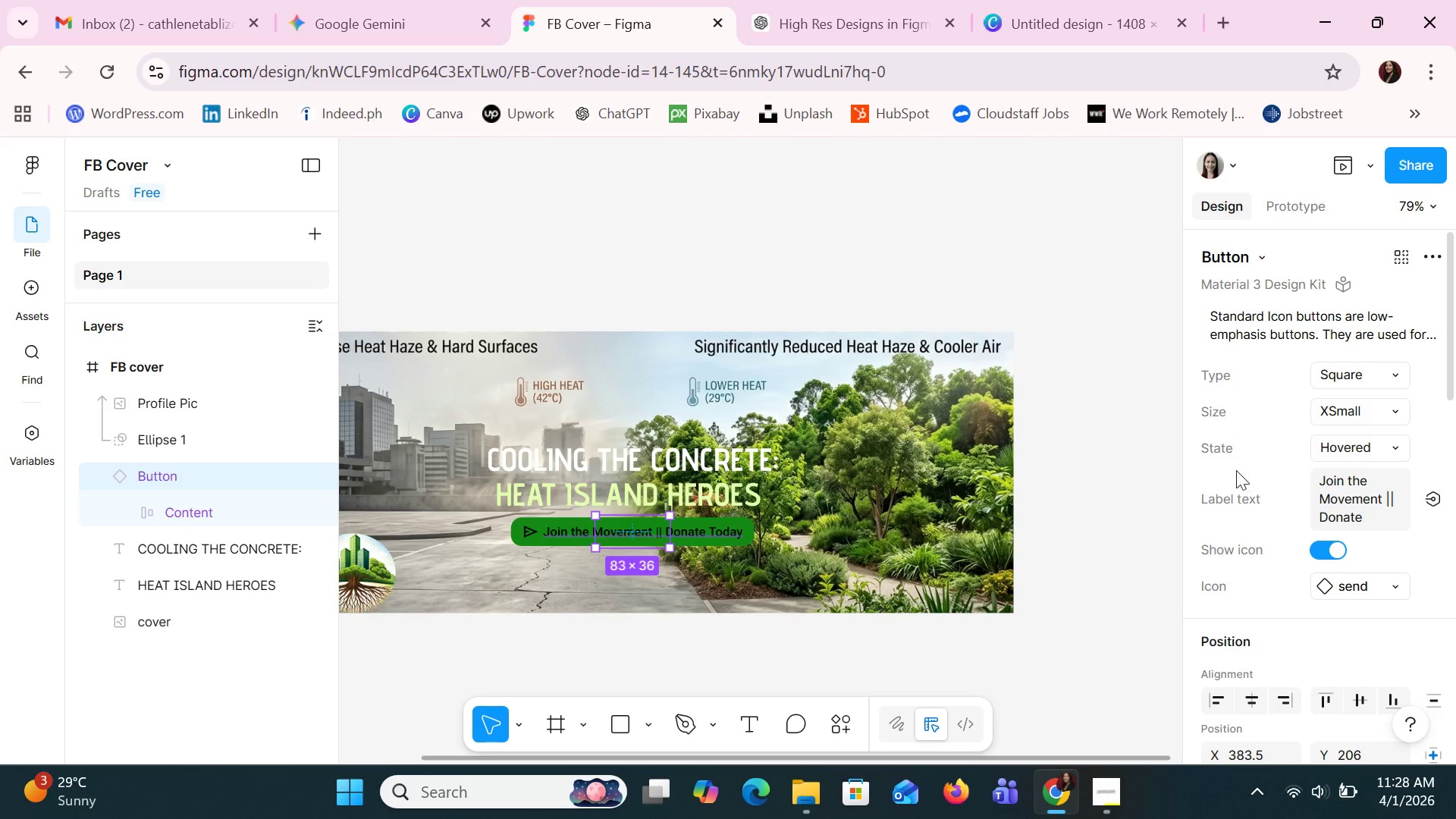 
left_click([1063, 447])
 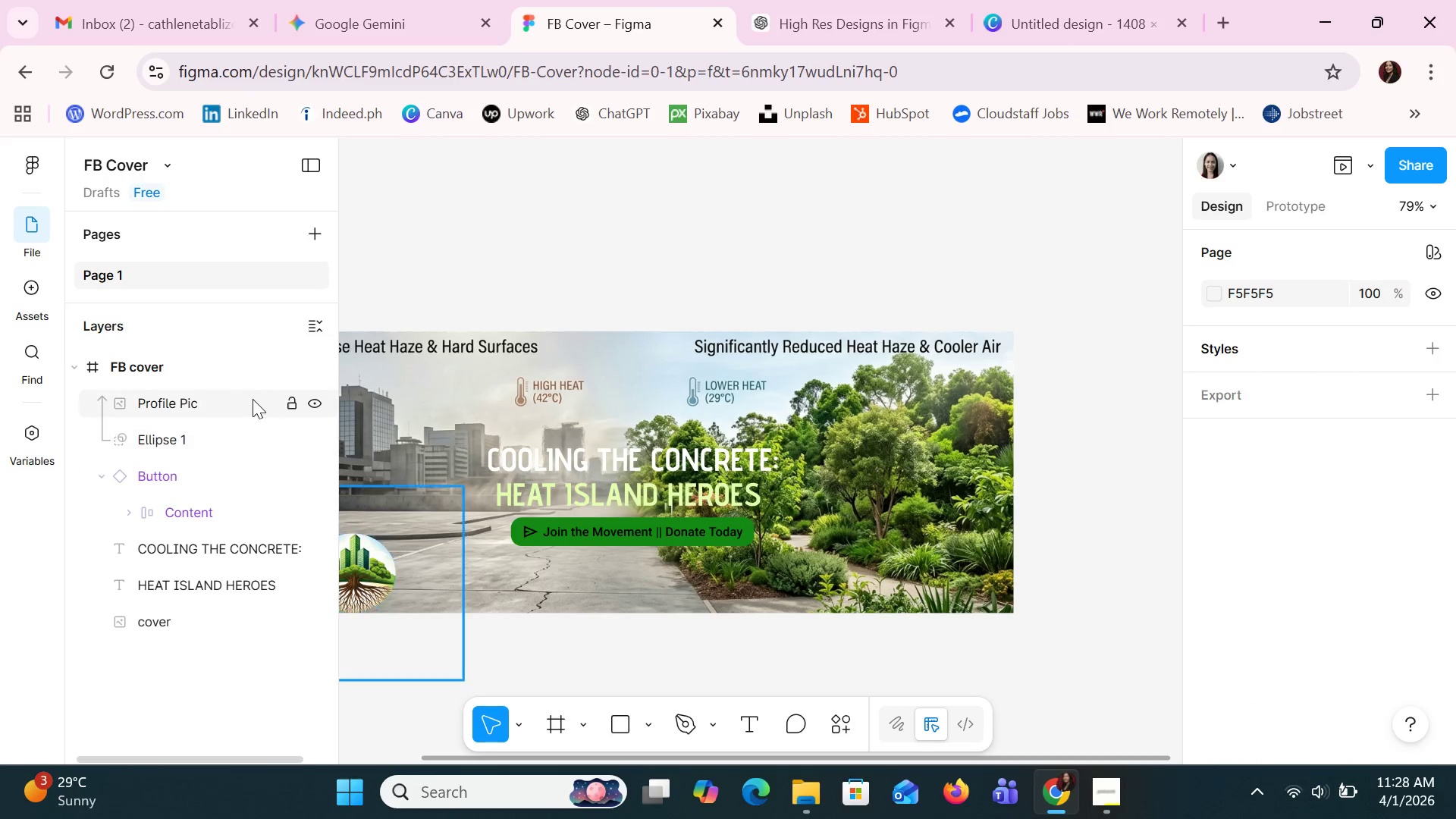 
left_click([206, 479])
 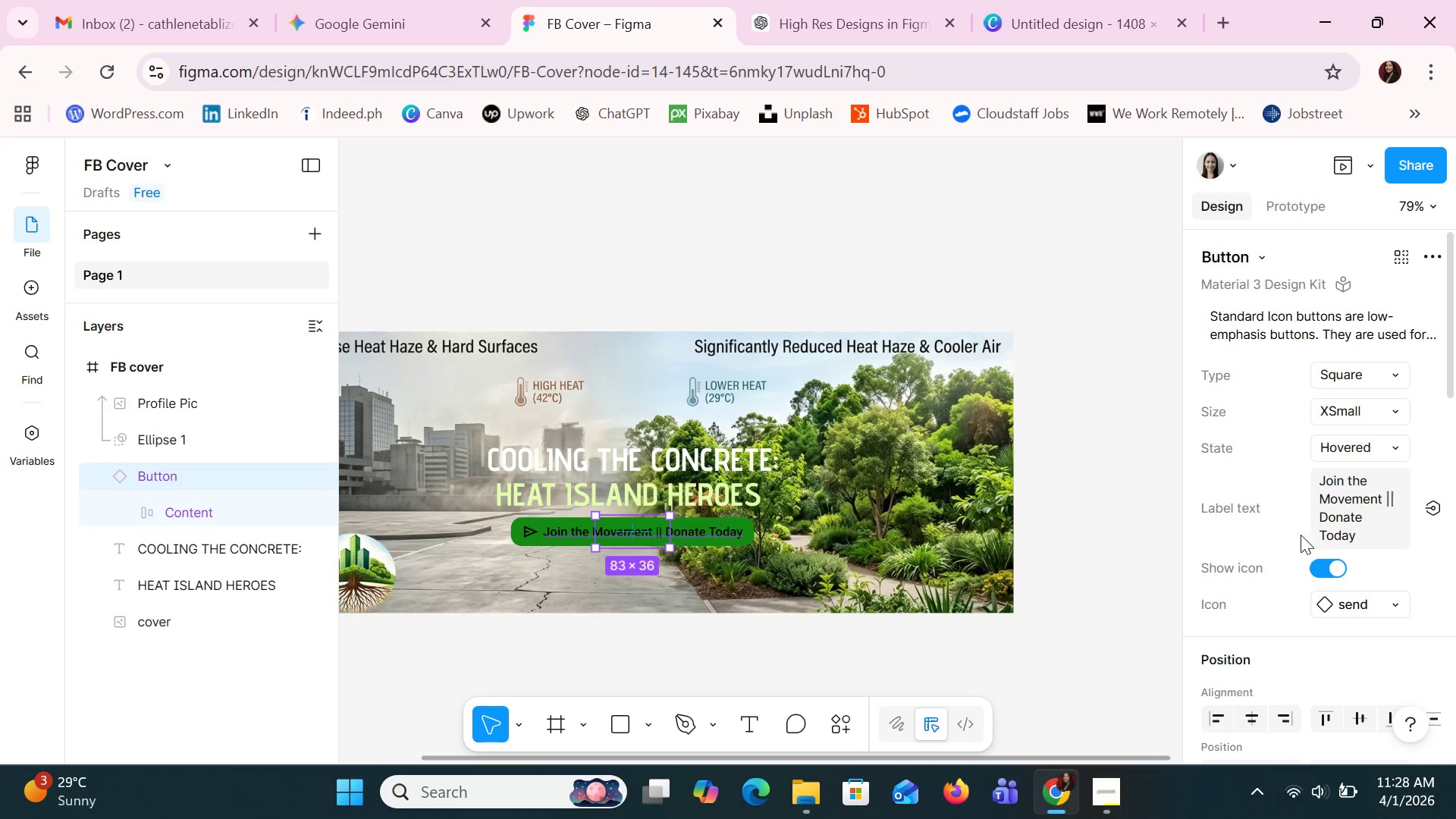 
scroll: coordinate [1301, 535], scroll_direction: down, amount: 2.0
 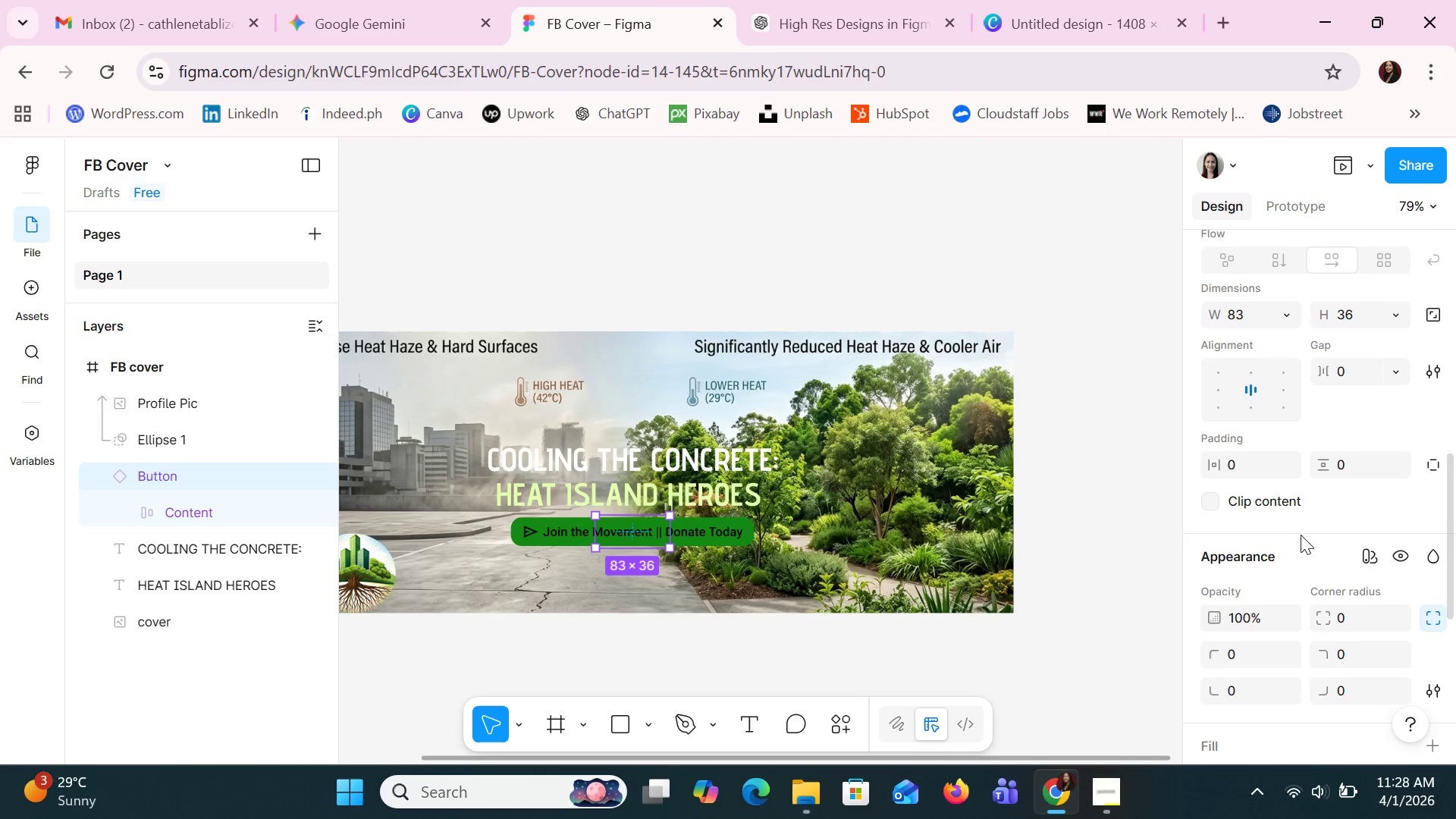 
scroll: coordinate [1301, 535], scroll_direction: none, amount: 0.0
 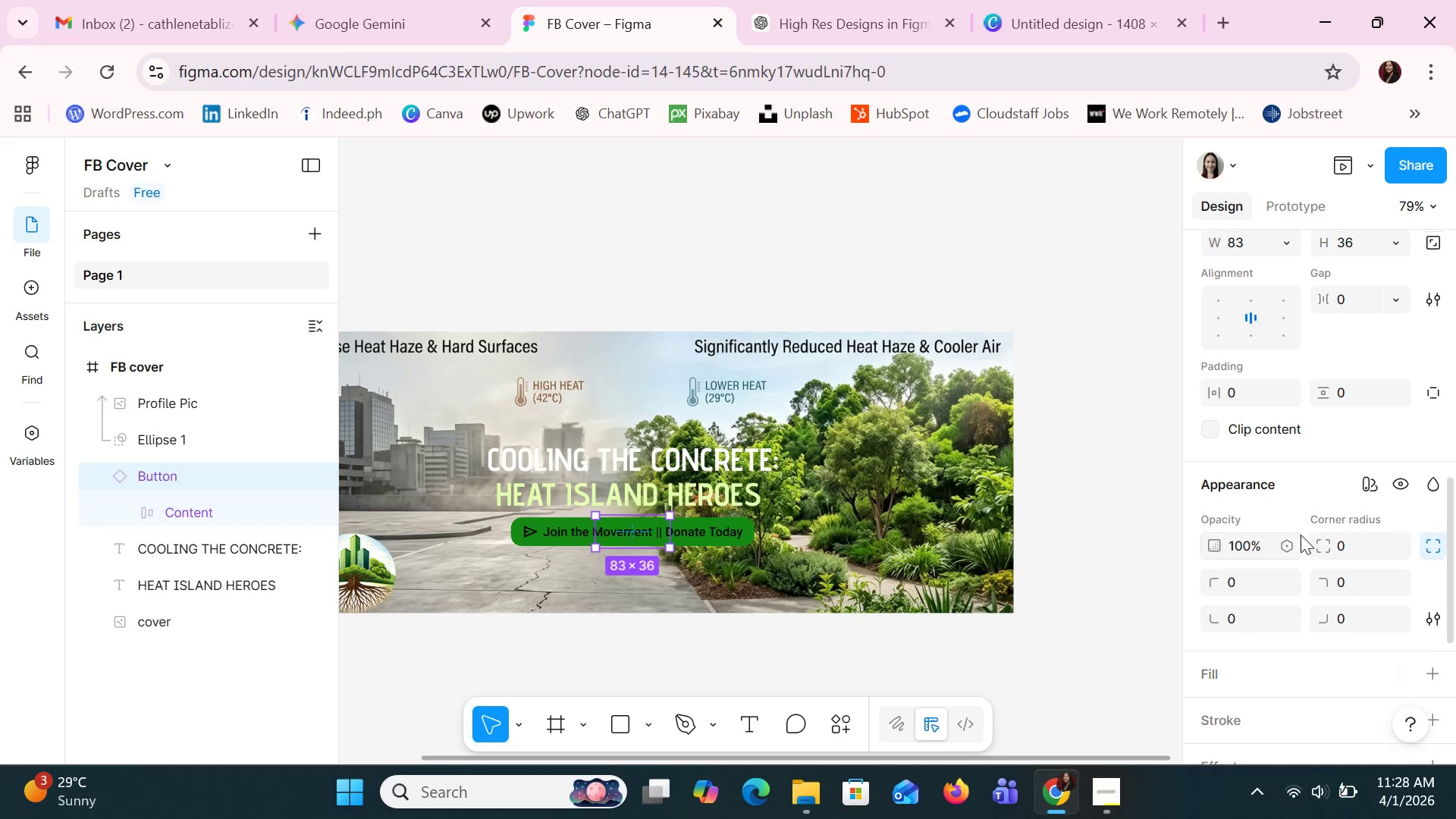 
scroll: coordinate [1301, 535], scroll_direction: up, amount: 4.0
 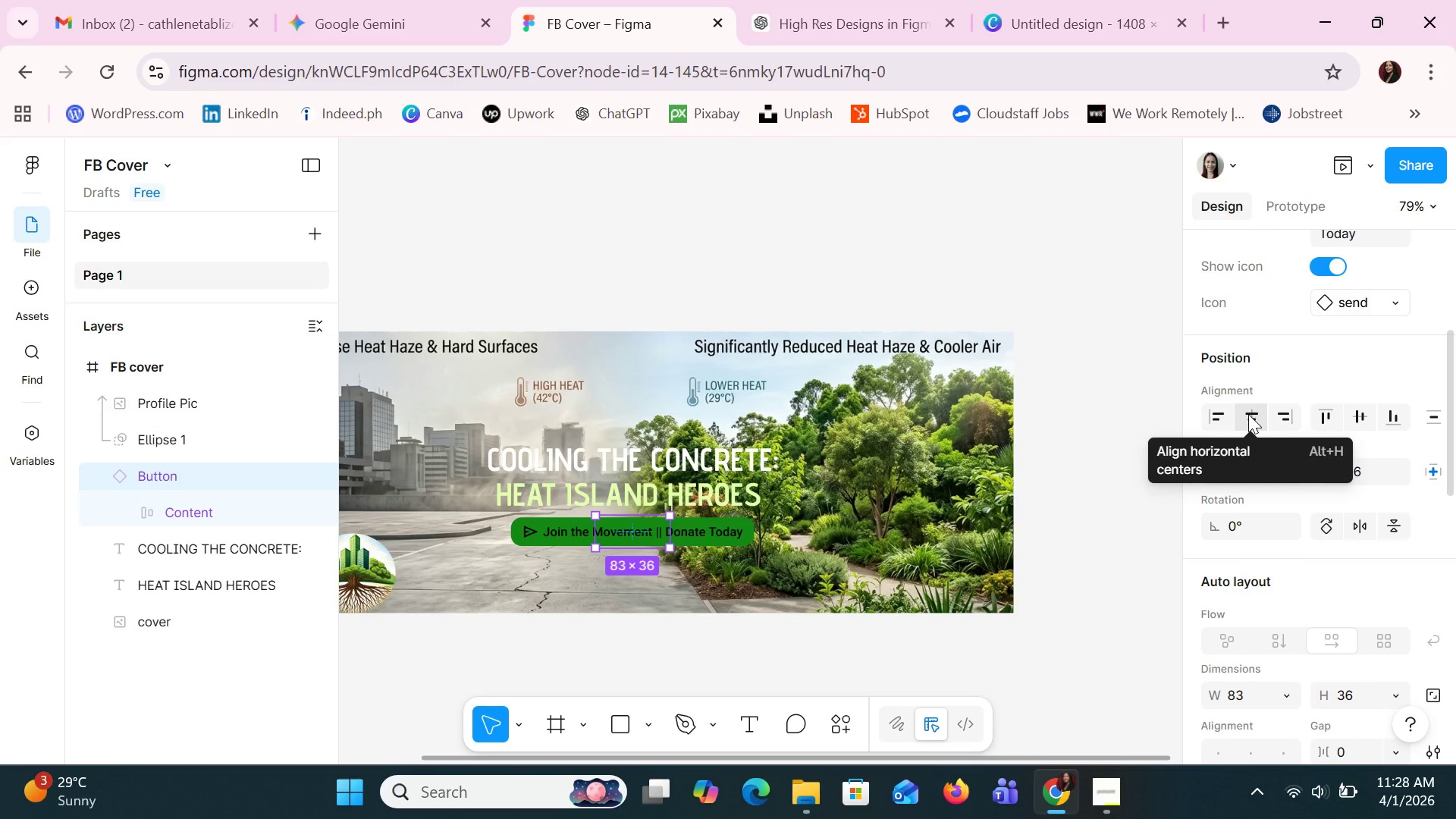 
left_click([868, 502])
 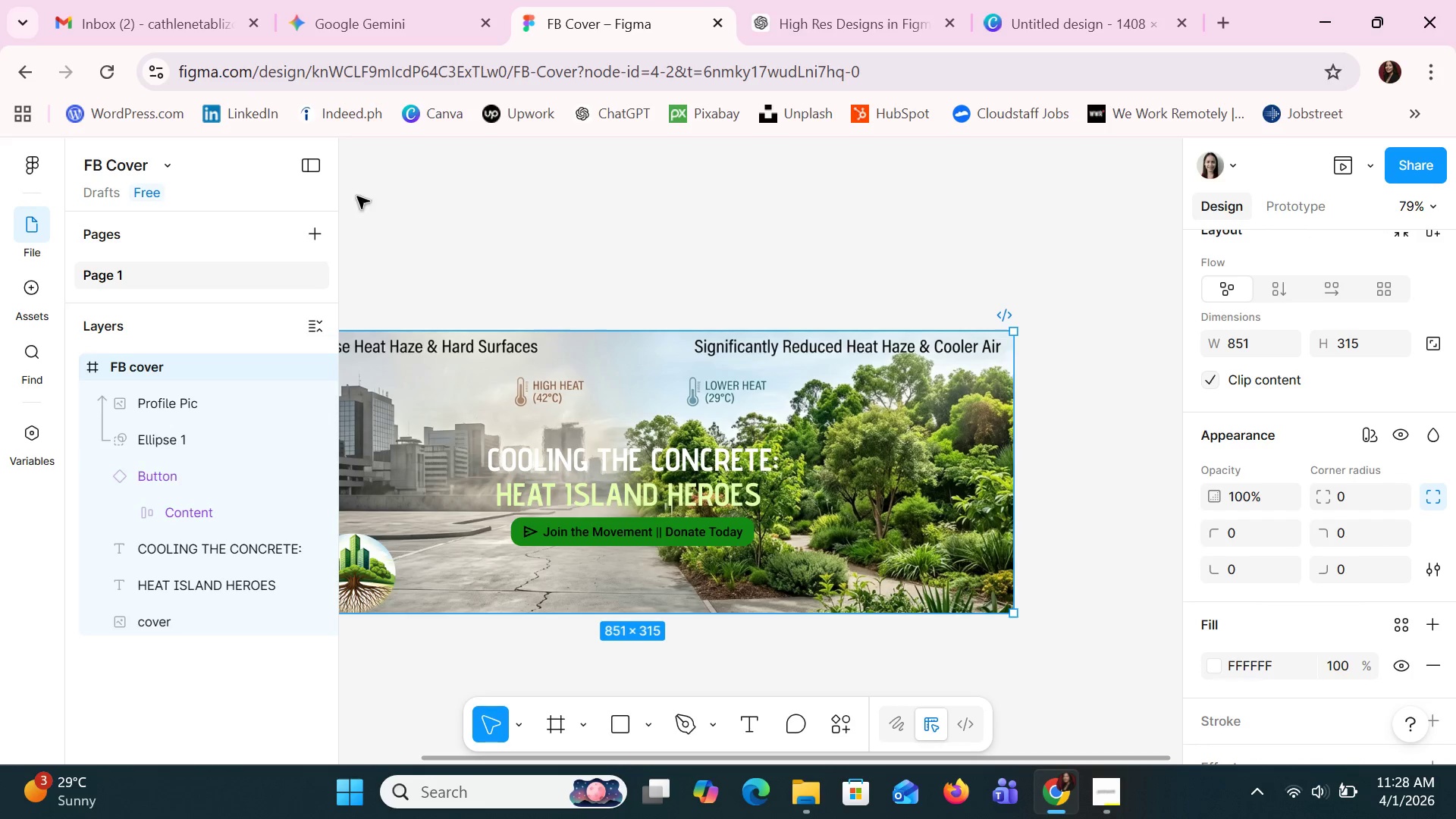 
left_click([318, 162])
 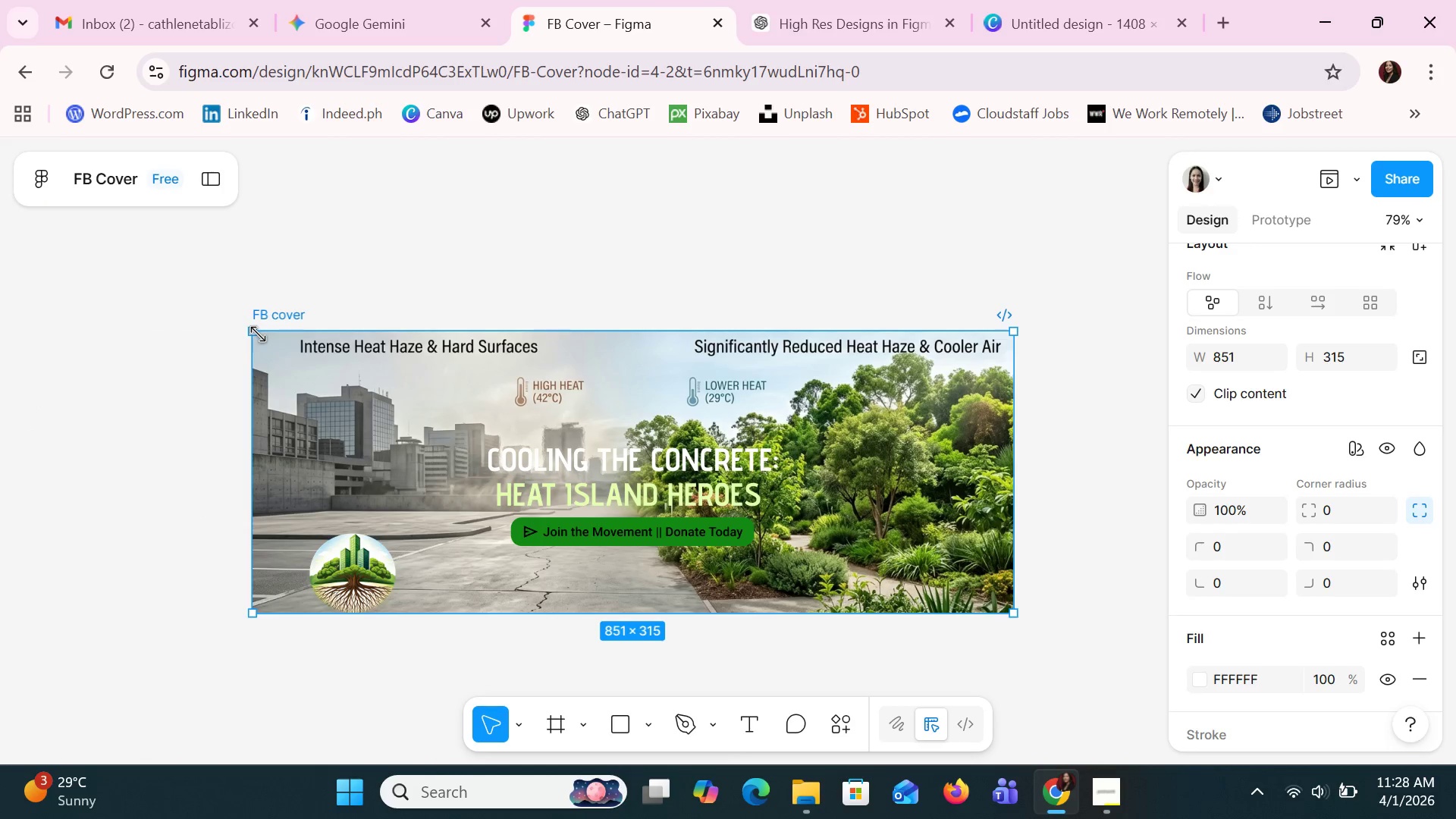 
left_click_drag(start_coordinate=[257, 334], to_coordinate=[243, 332])
 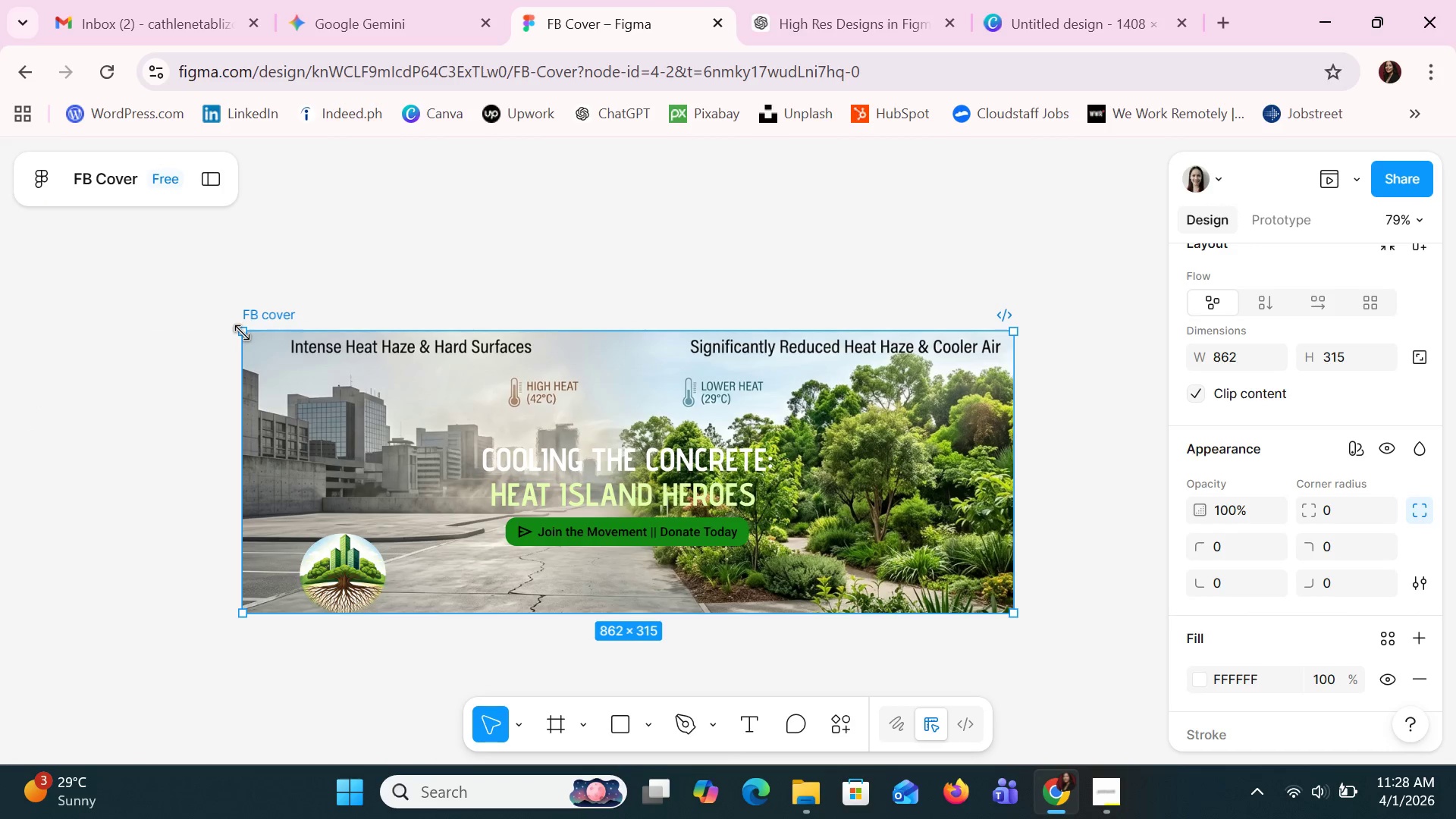 
key(Control+Z)
 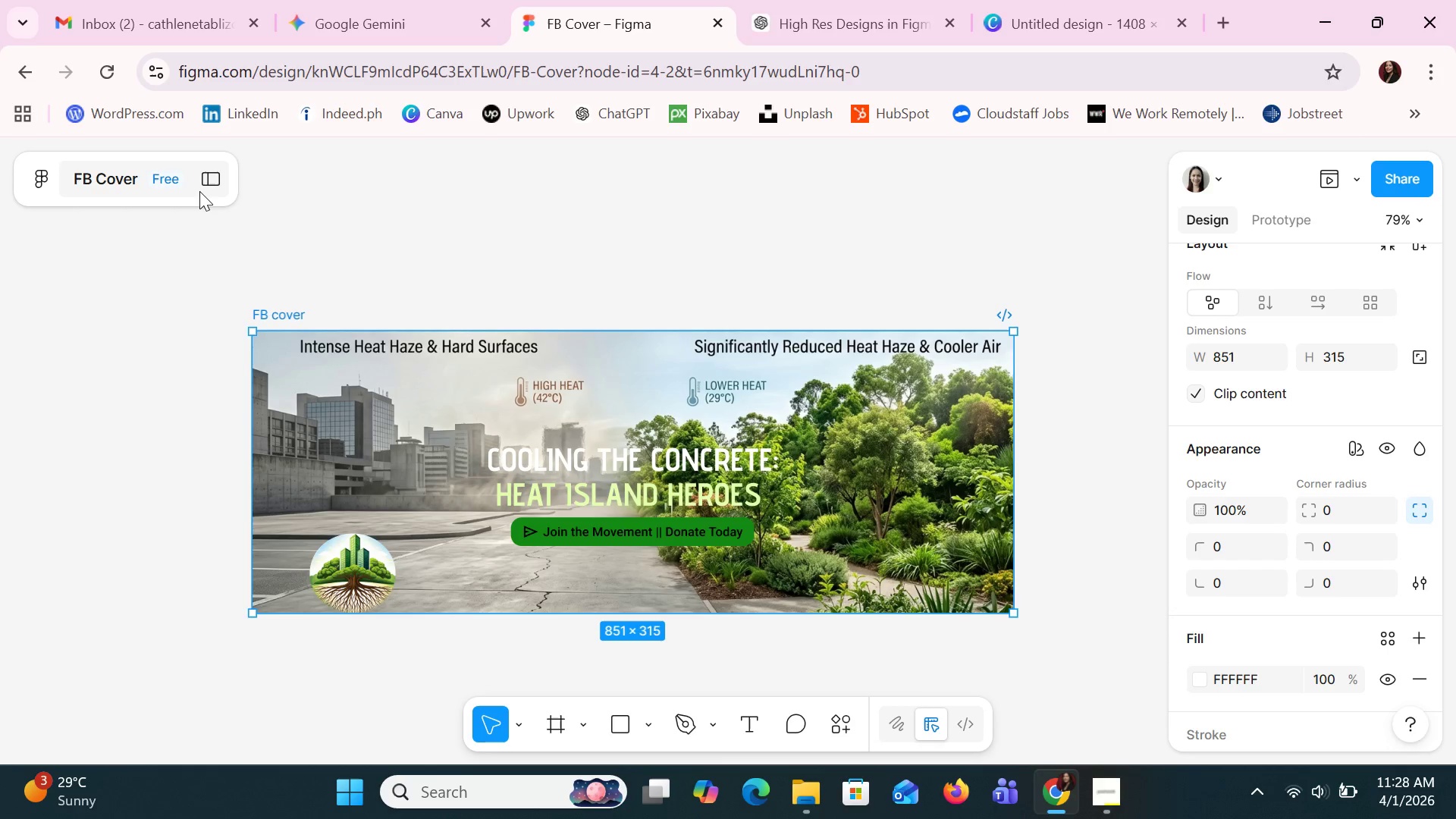 
left_click([217, 176])
 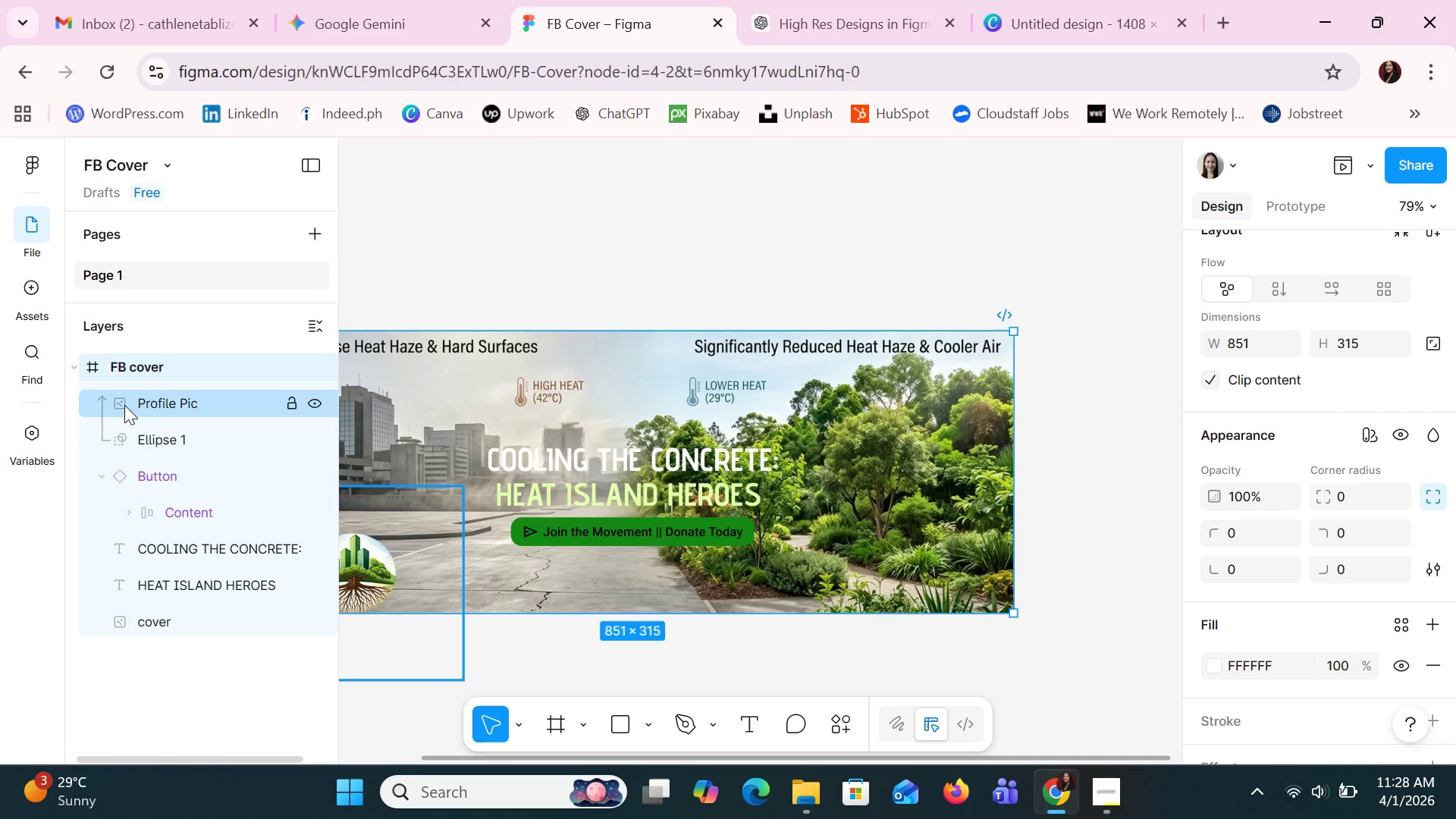 
left_click([147, 400])
 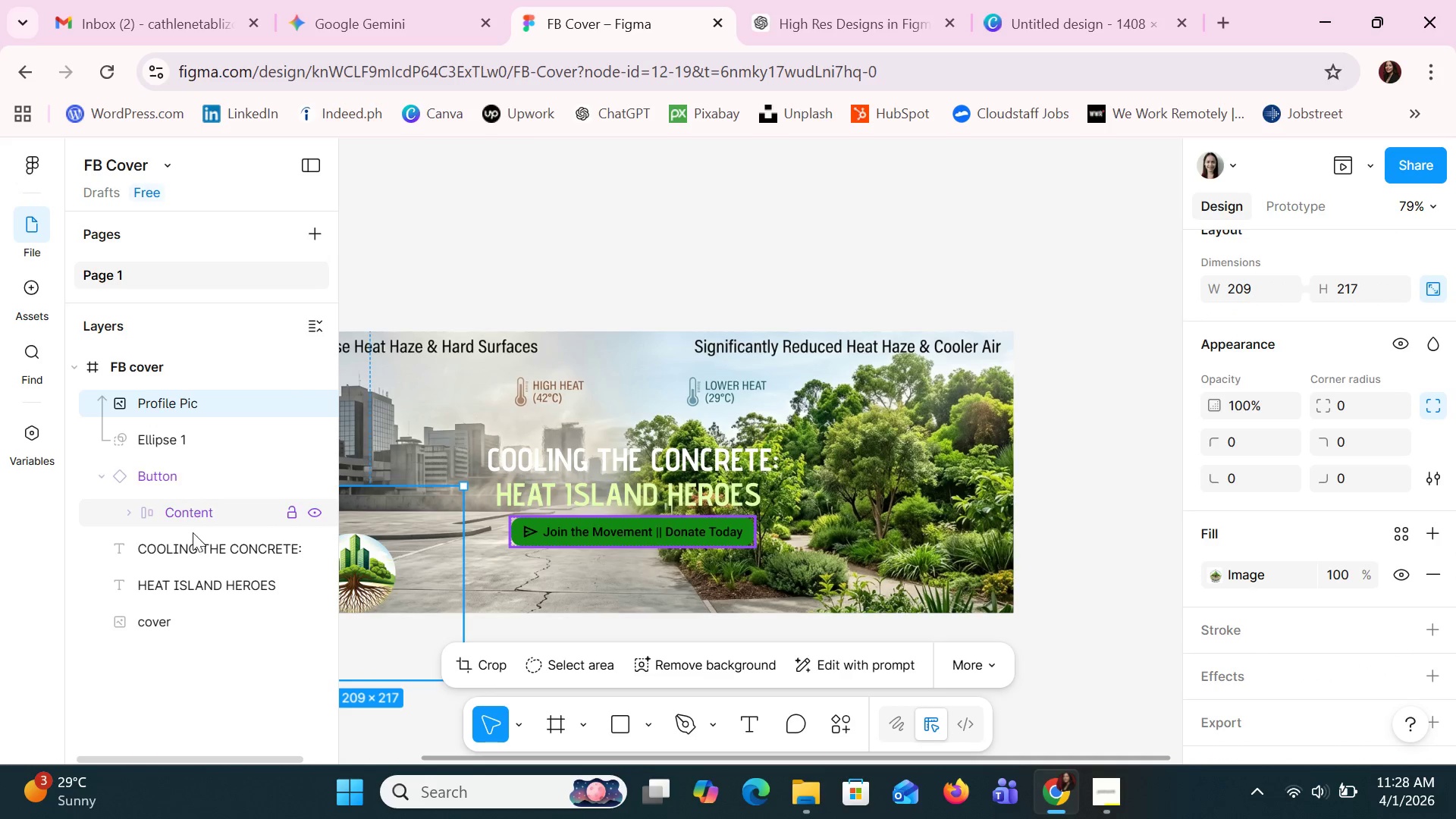 
left_click([168, 617])
 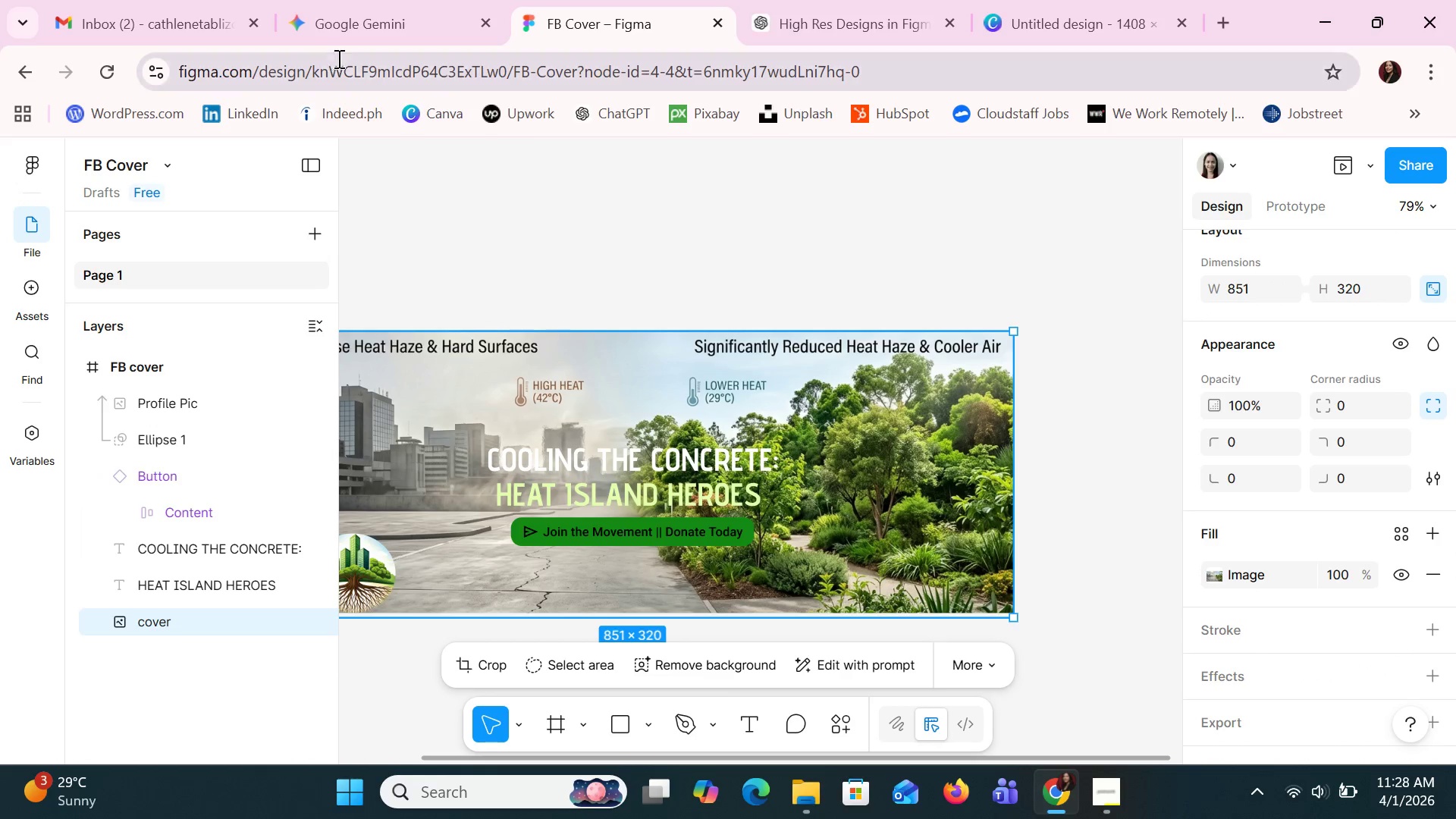 
left_click([425, 230])
 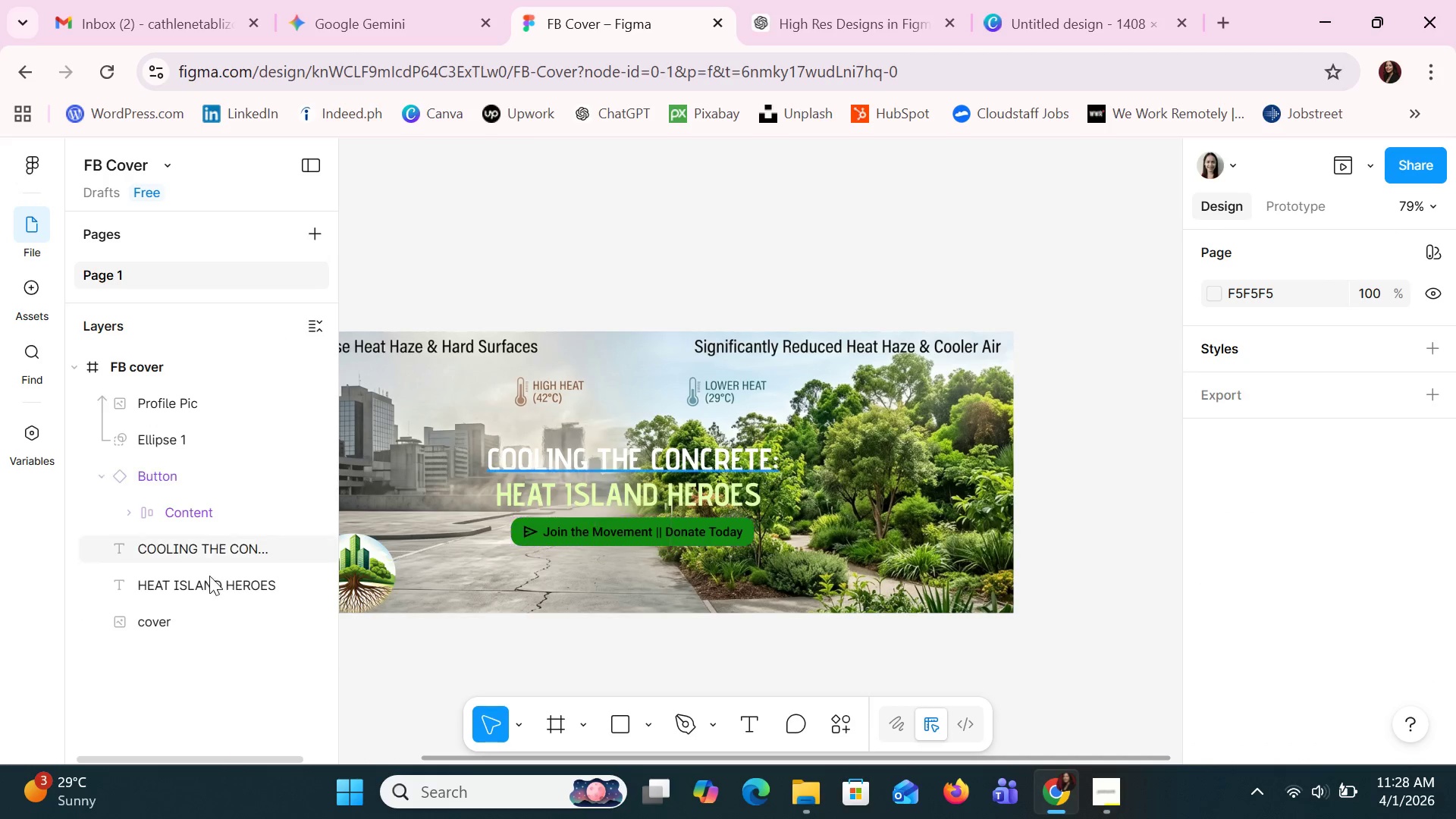 
left_click([192, 623])
 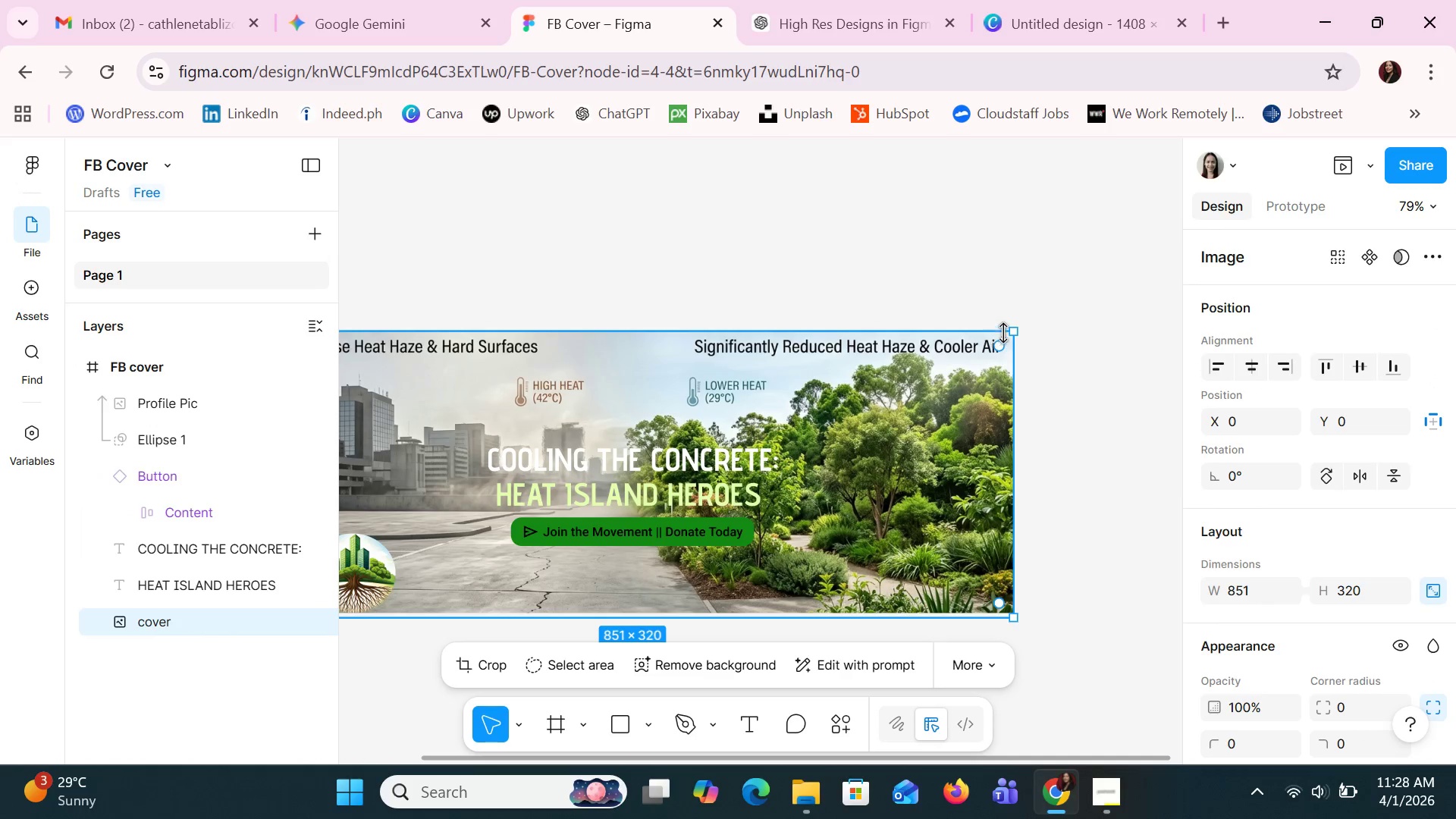 
left_click_drag(start_coordinate=[1012, 335], to_coordinate=[997, 338])
 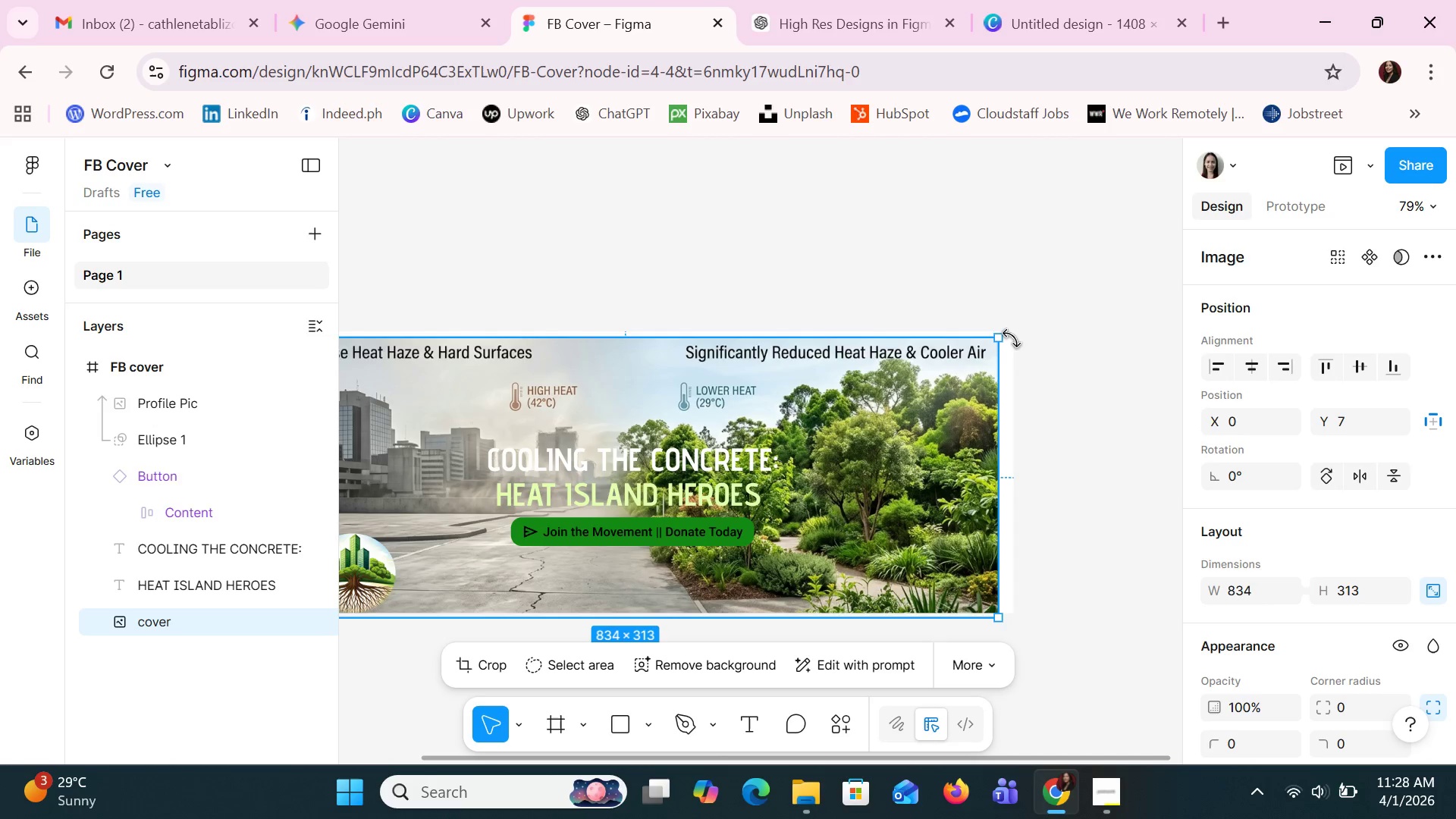 
left_click([1012, 338])
 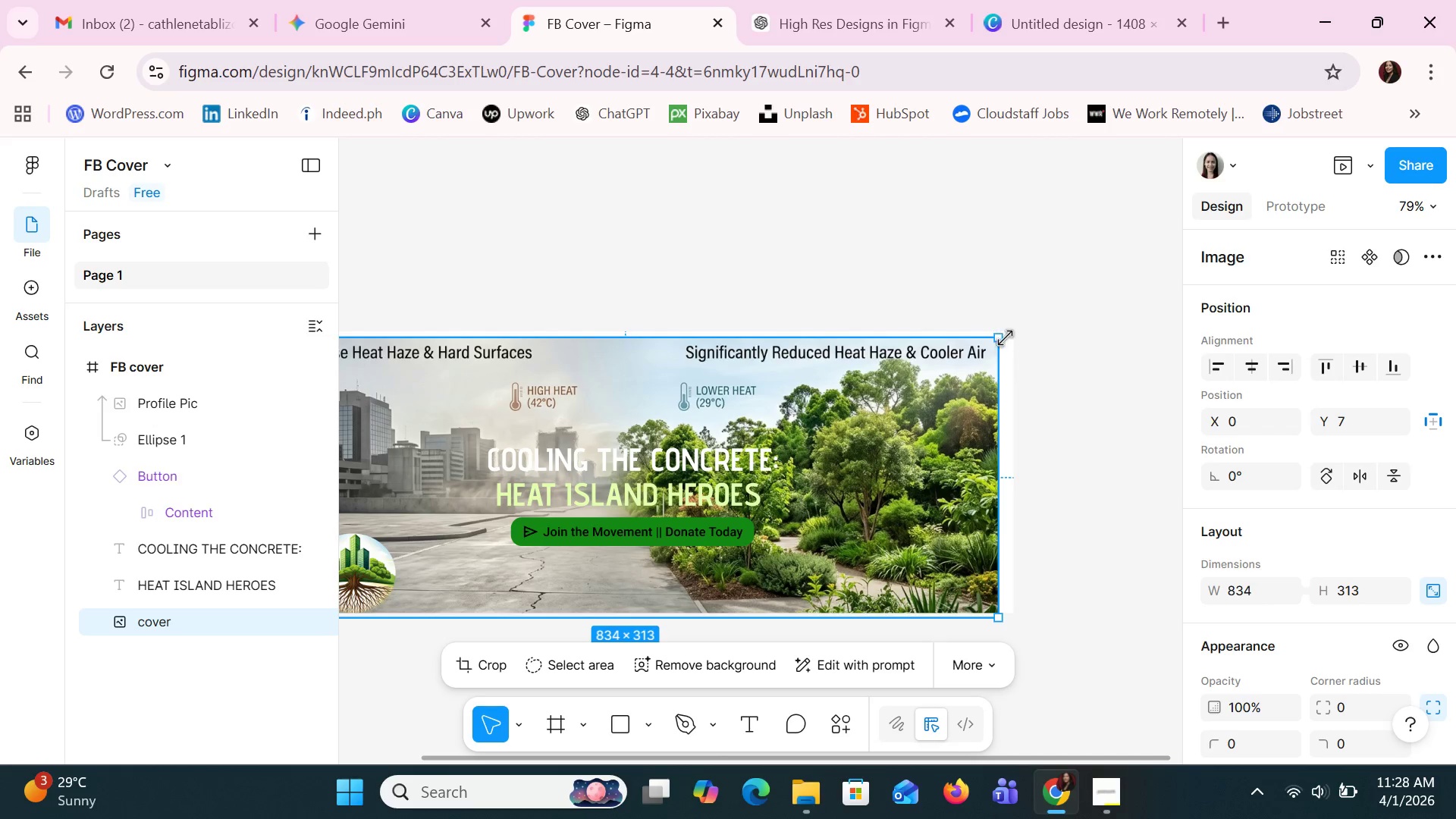 
left_click_drag(start_coordinate=[1002, 334], to_coordinate=[1011, 328])
 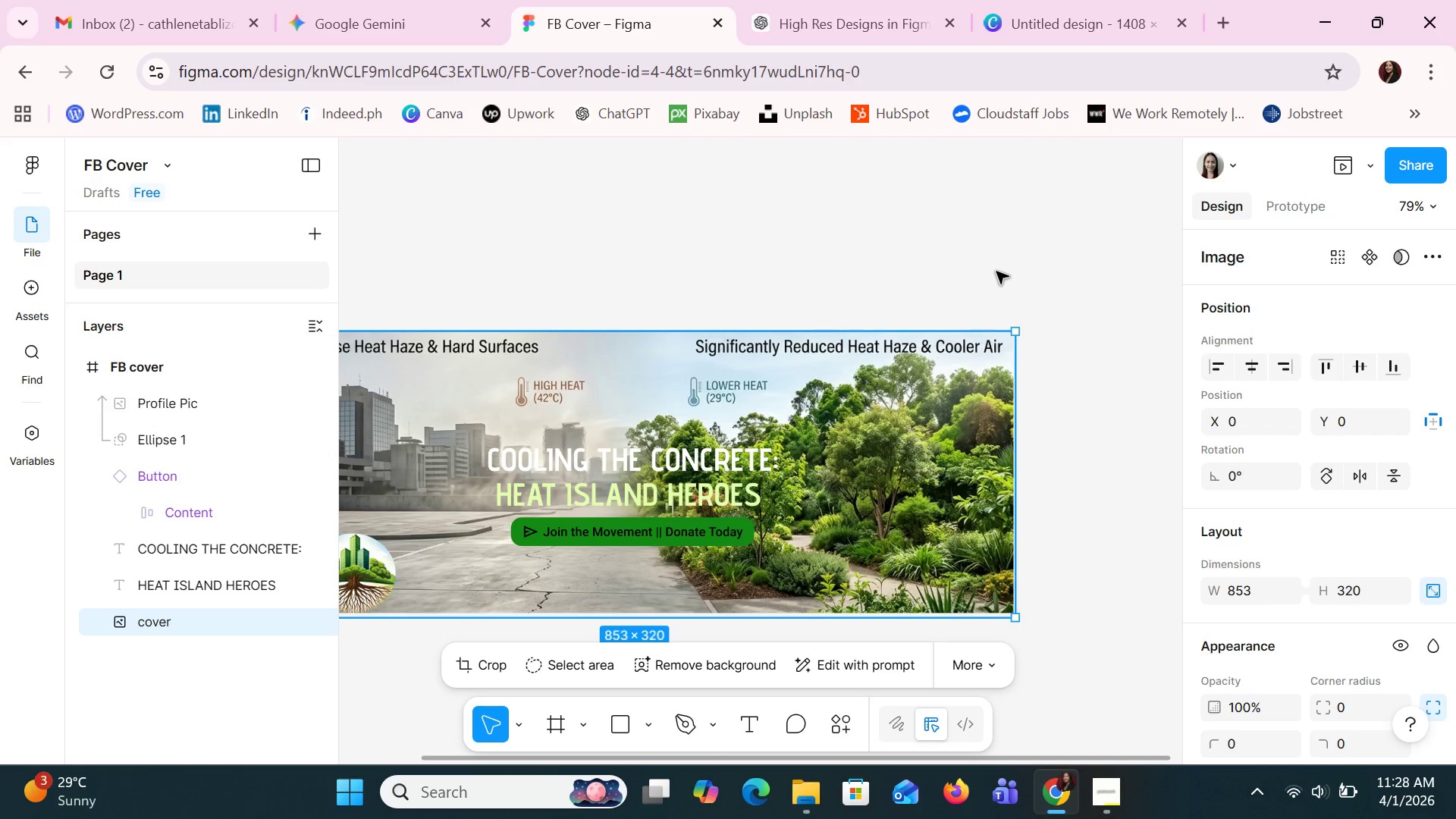 
left_click([991, 258])
 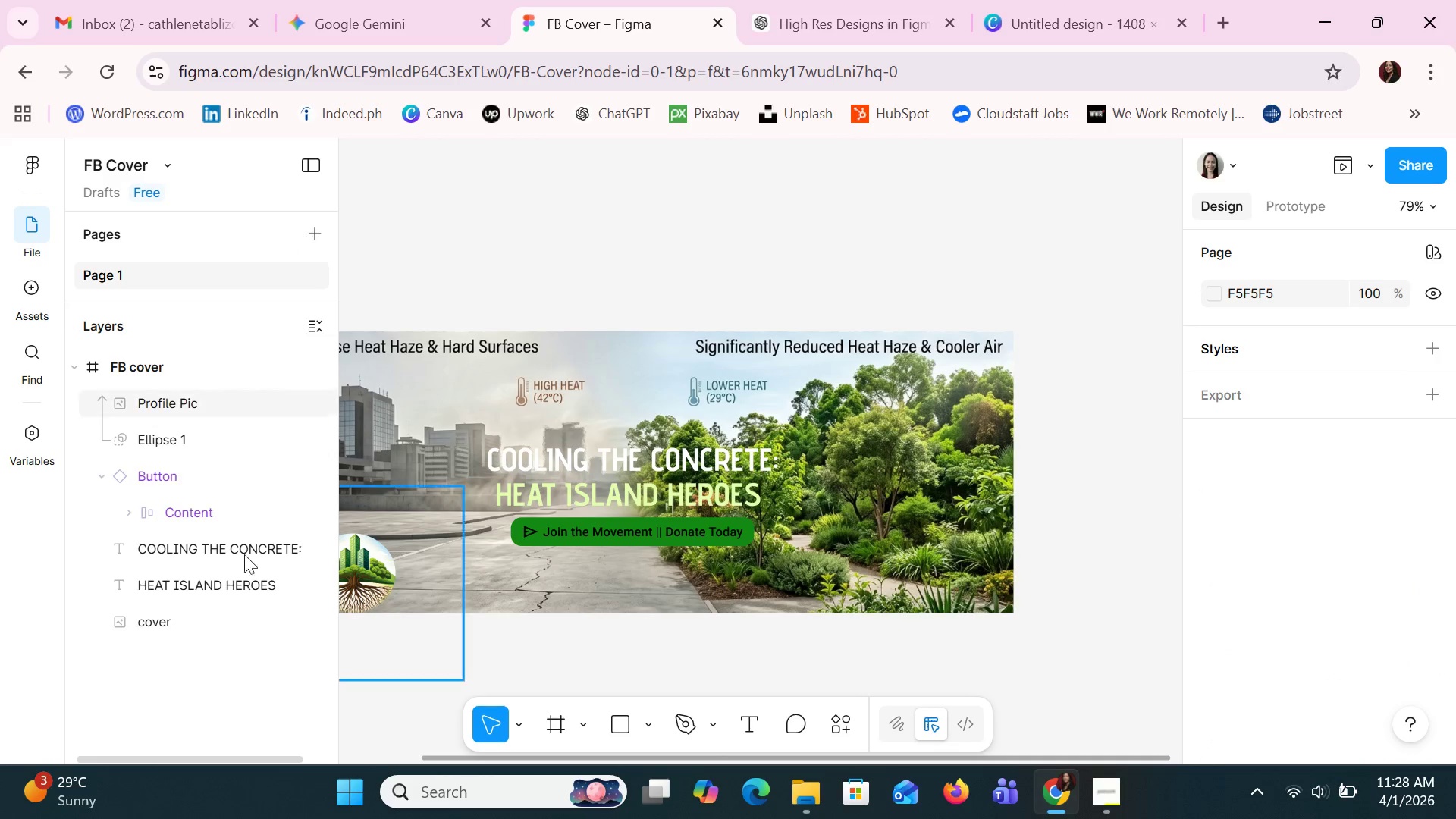 
left_click([177, 629])
 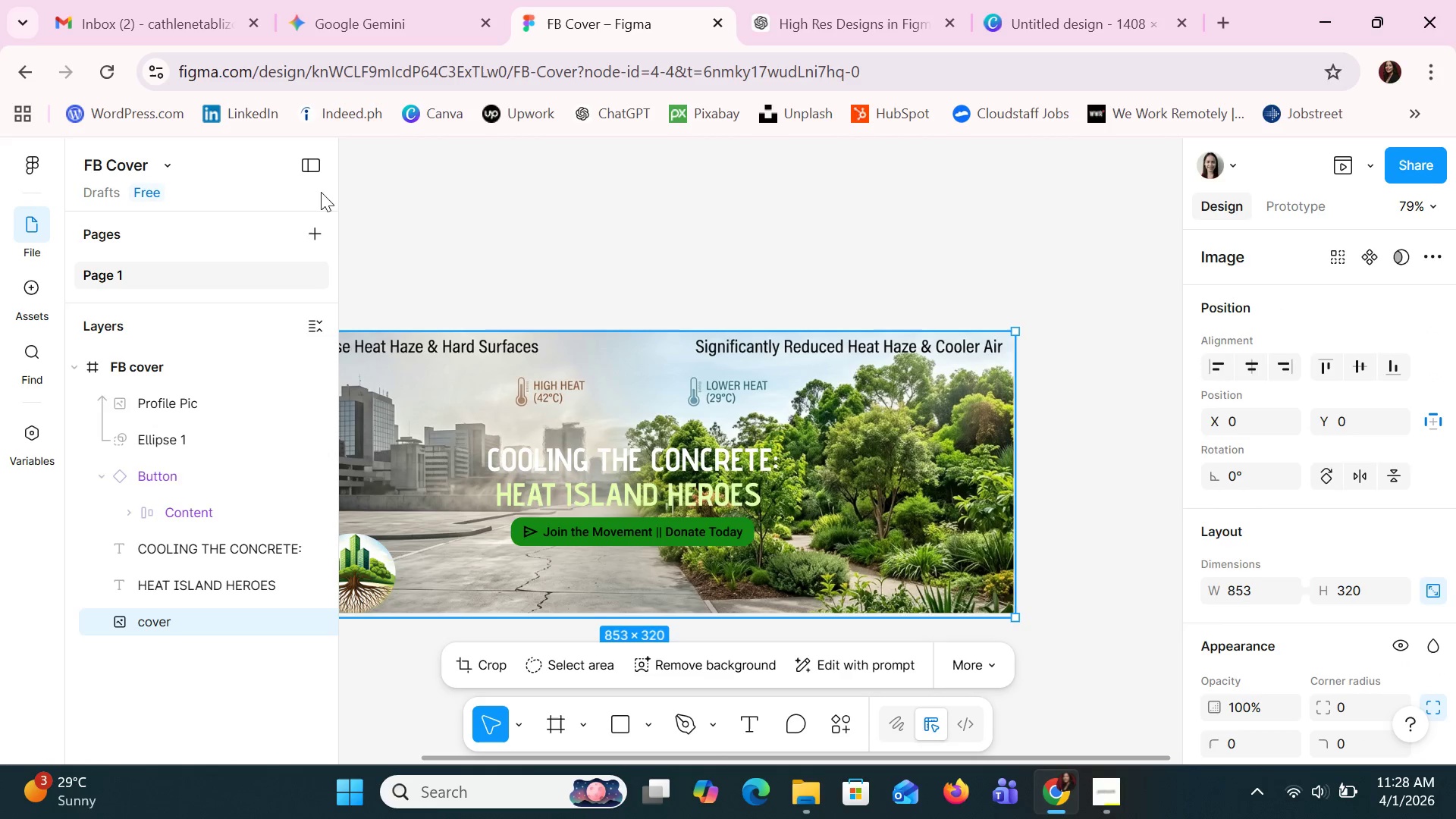 
left_click([314, 170])
 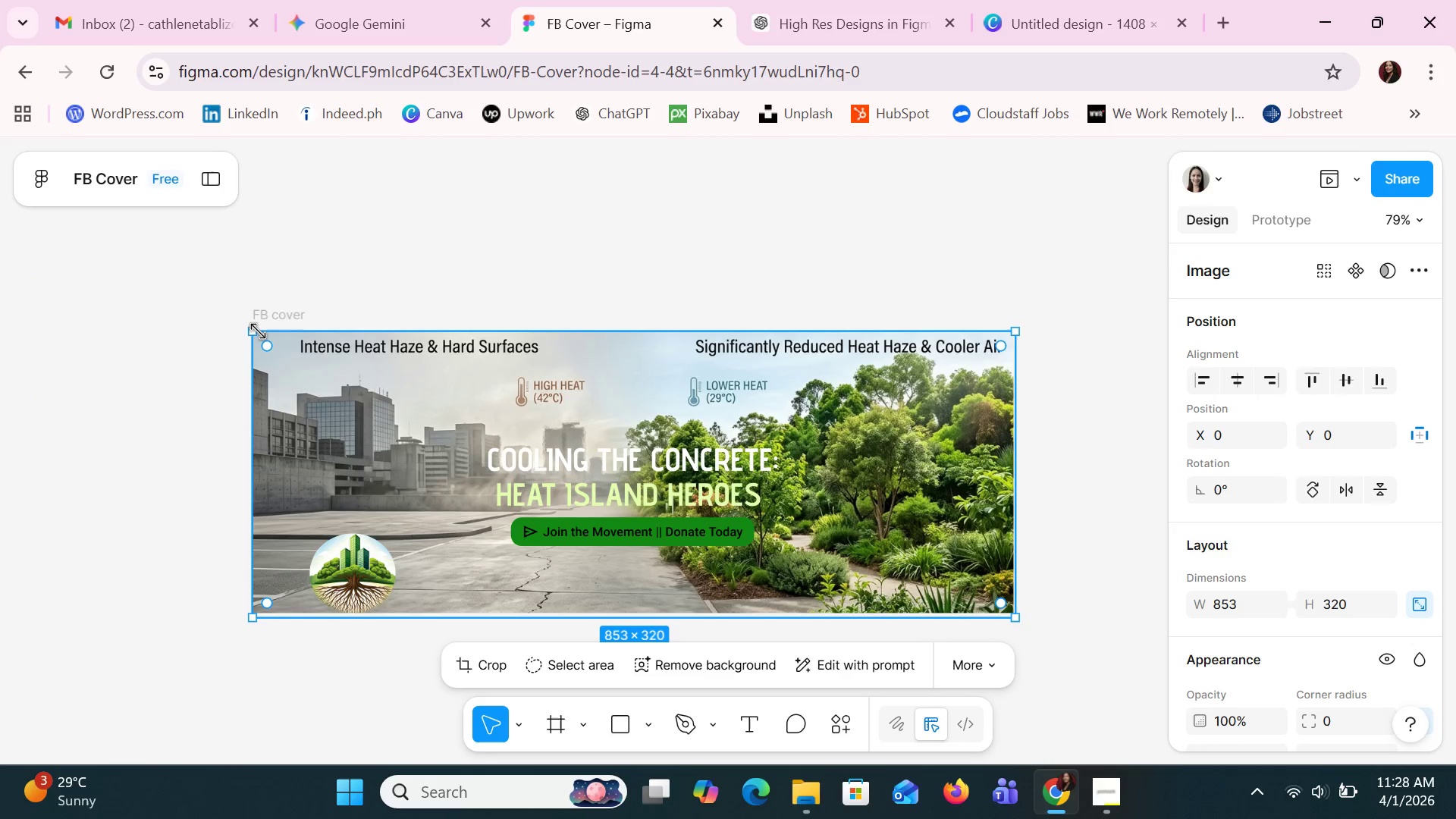 
left_click_drag(start_coordinate=[257, 331], to_coordinate=[236, 323])
 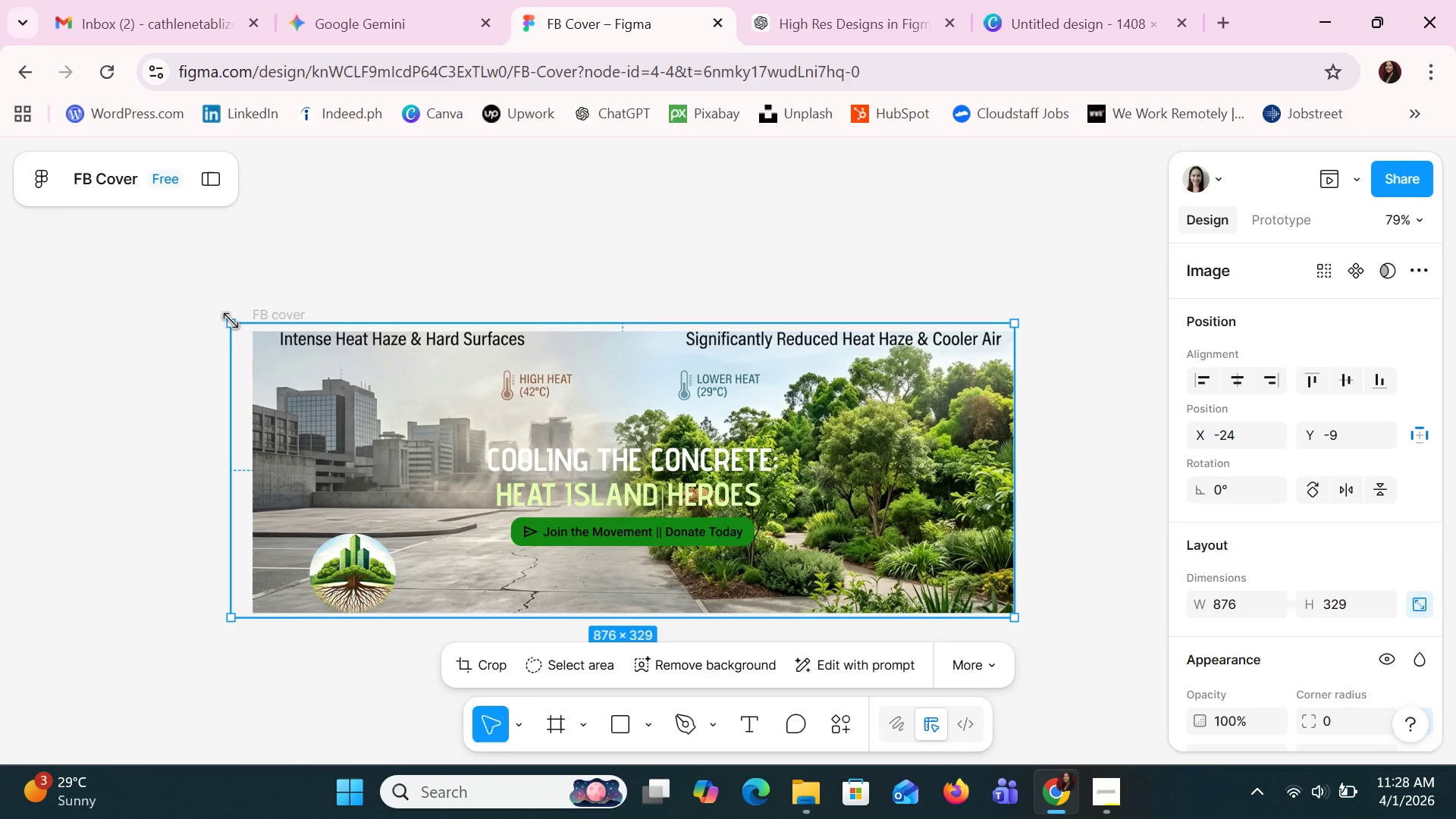 
left_click([231, 320])
 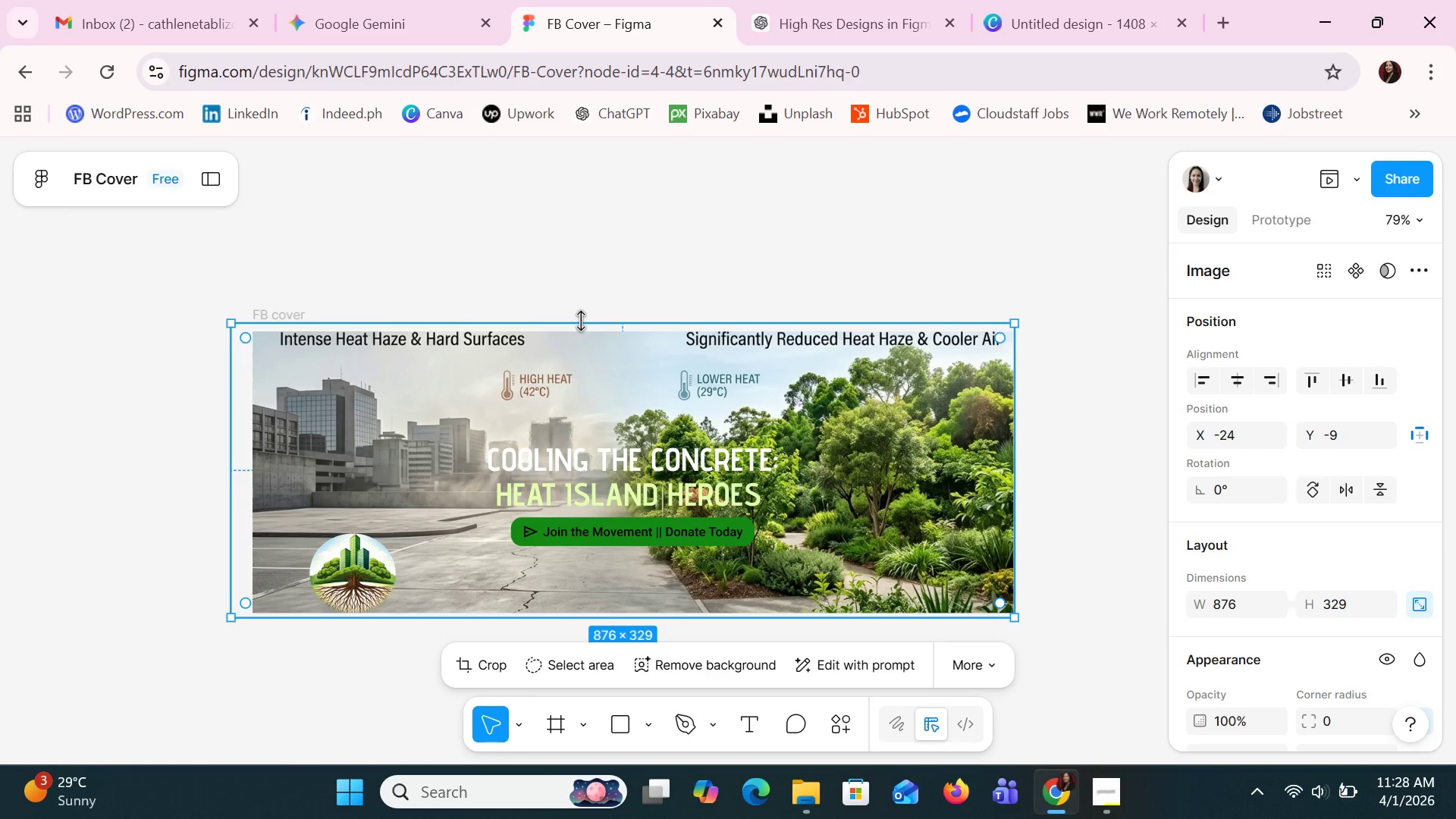 
key(ArrowDown)
 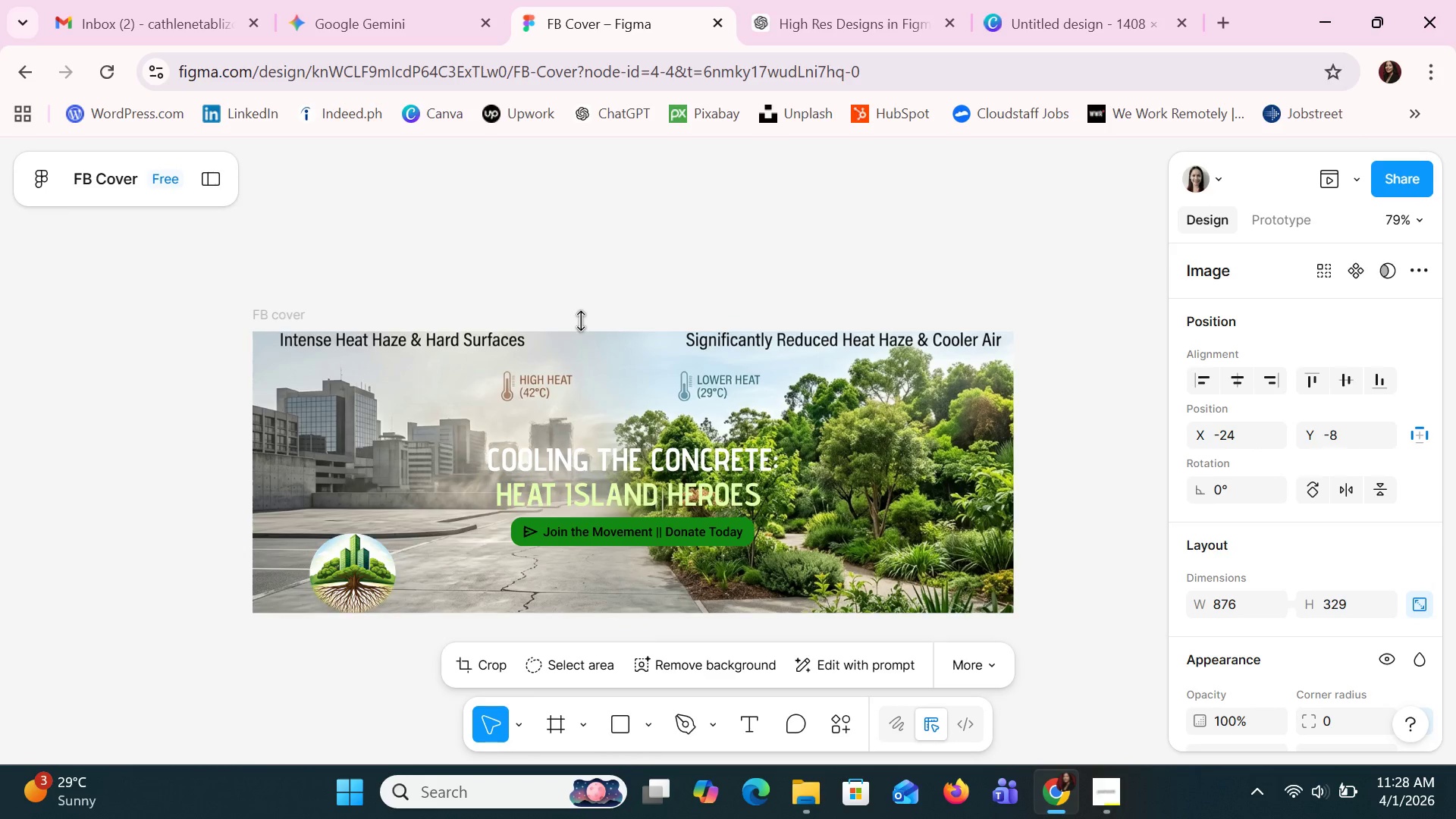 
key(ArrowDown)
 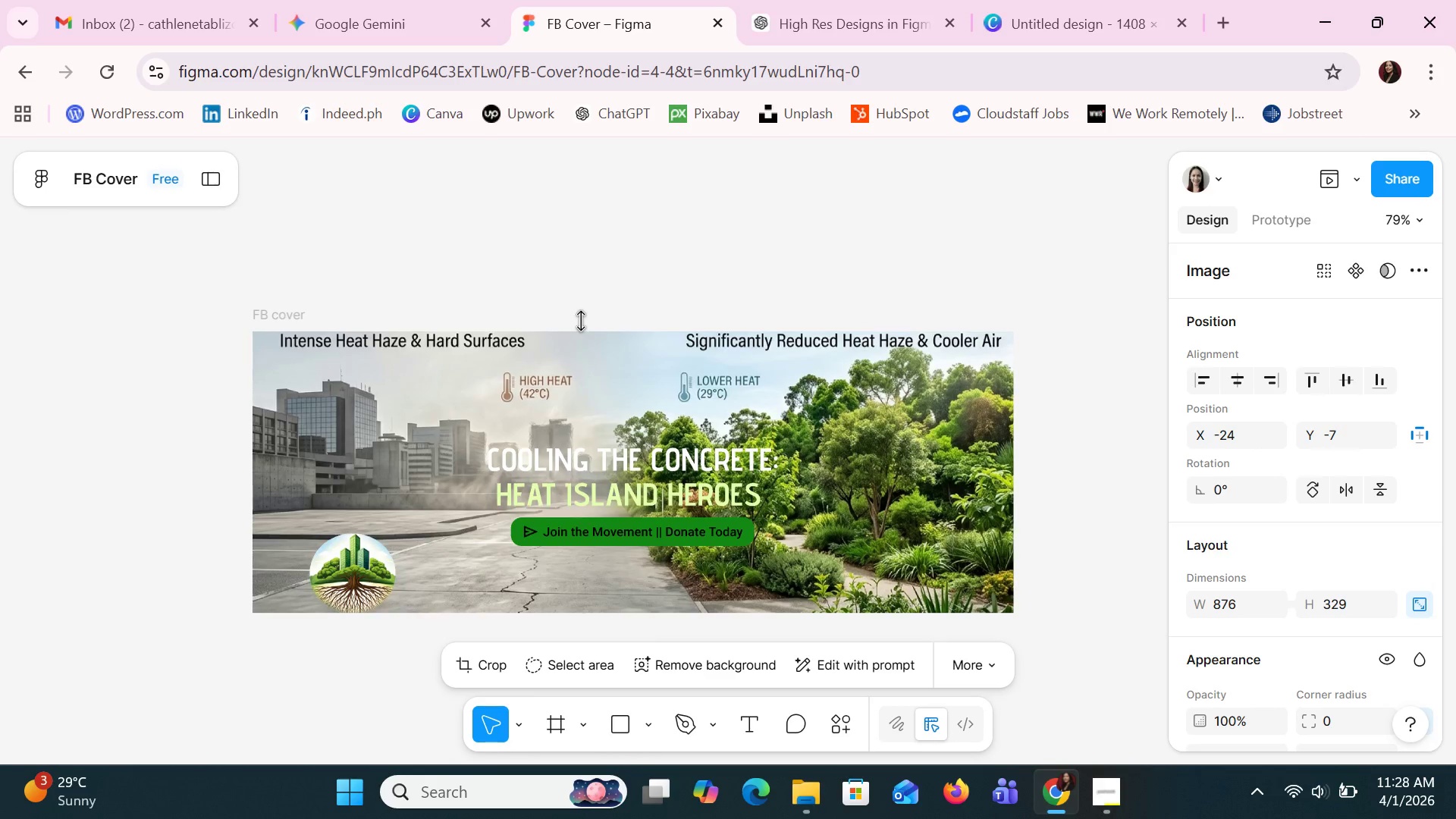 
key(ArrowDown)
 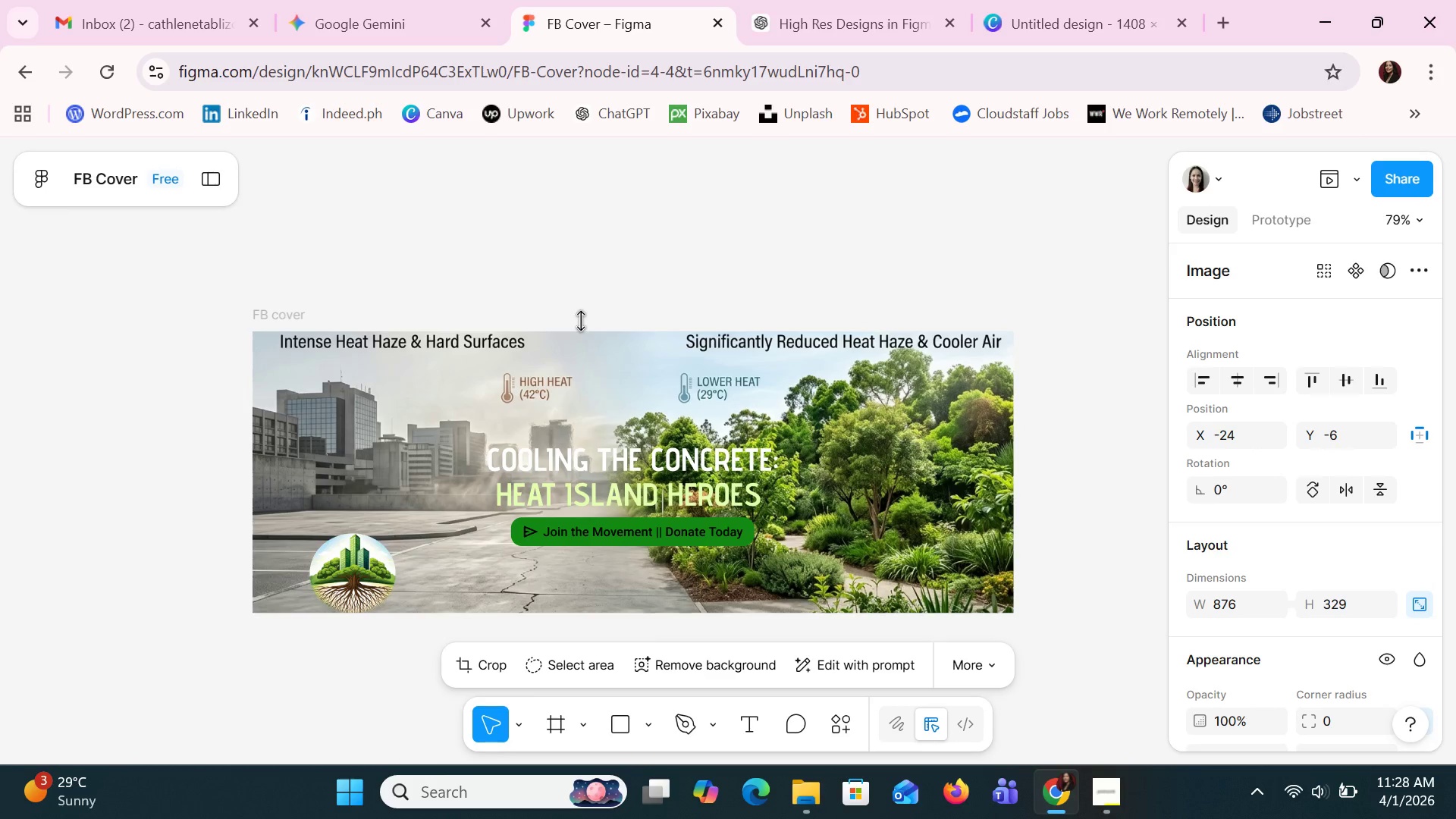 
key(ArrowDown)
 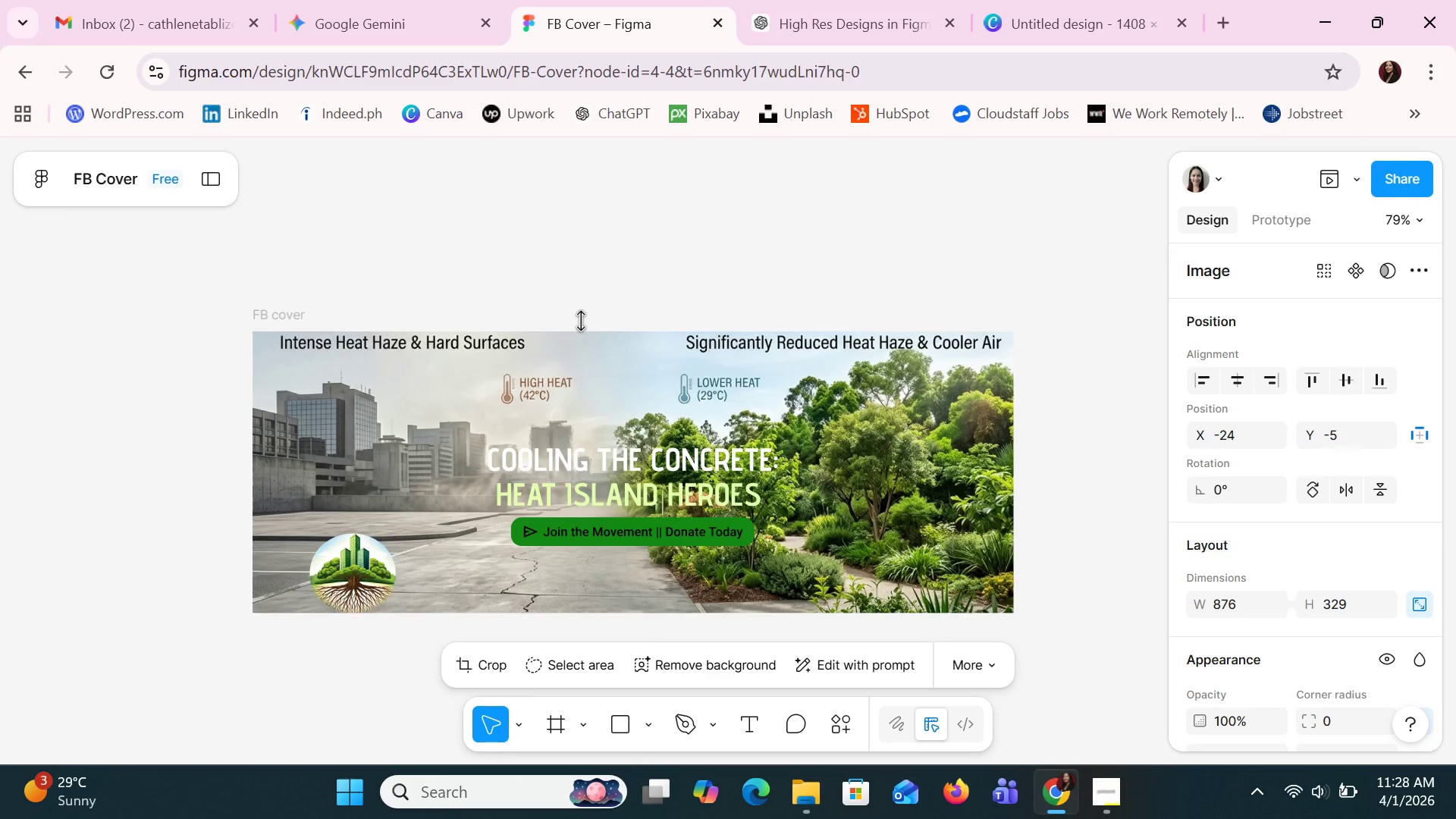 
key(ArrowDown)
 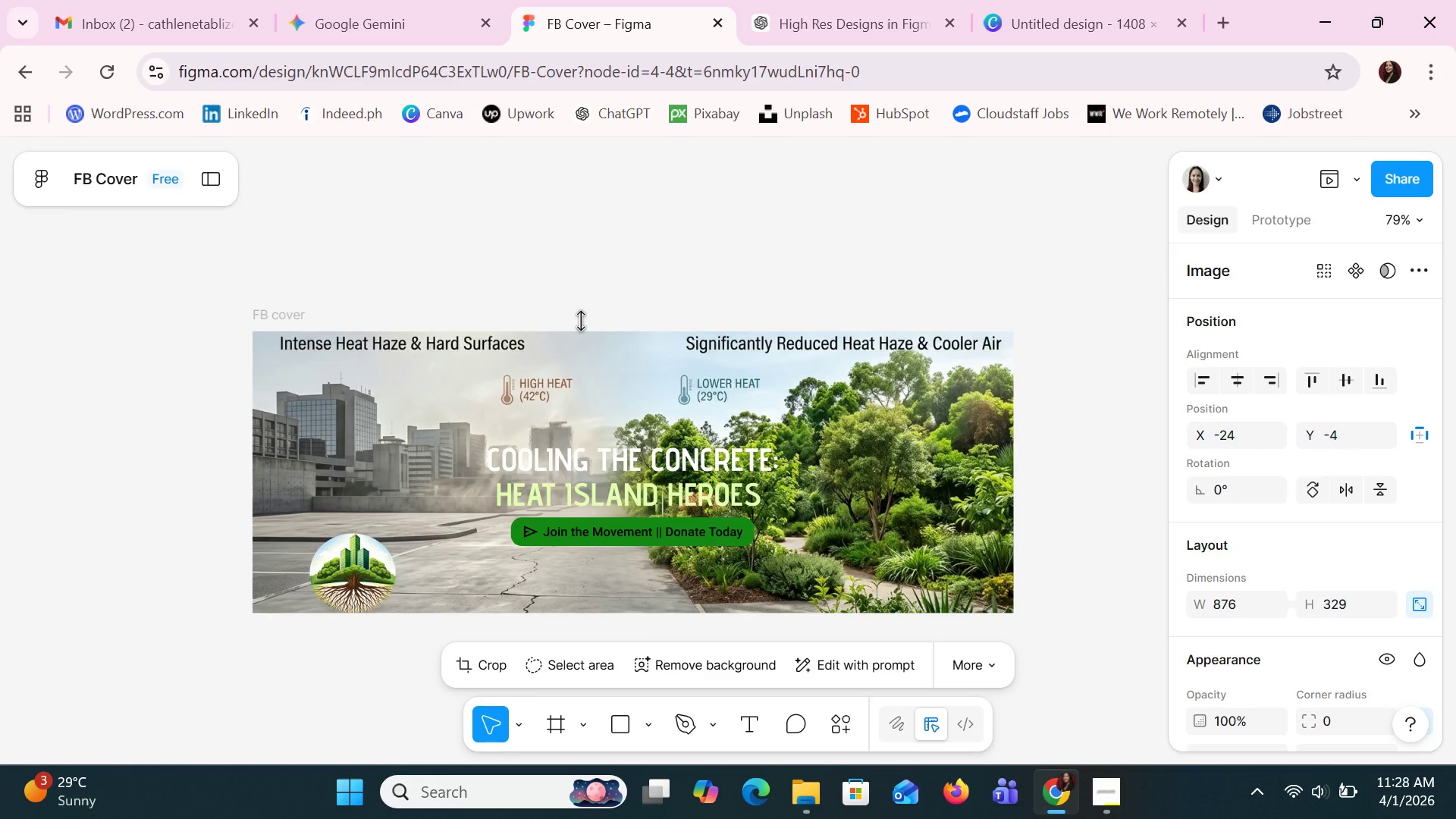 
key(ArrowDown)
 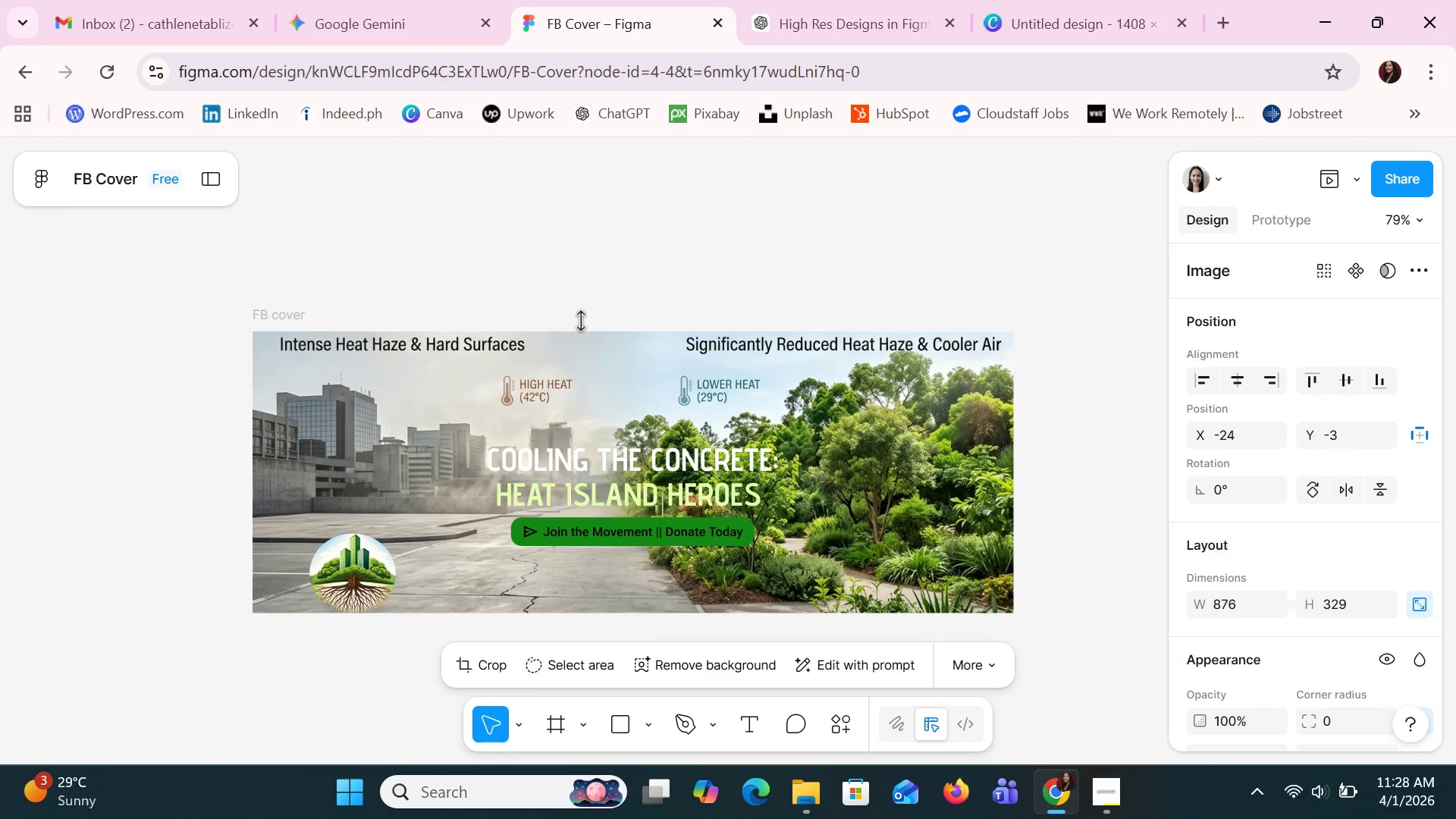 
key(ArrowDown)
 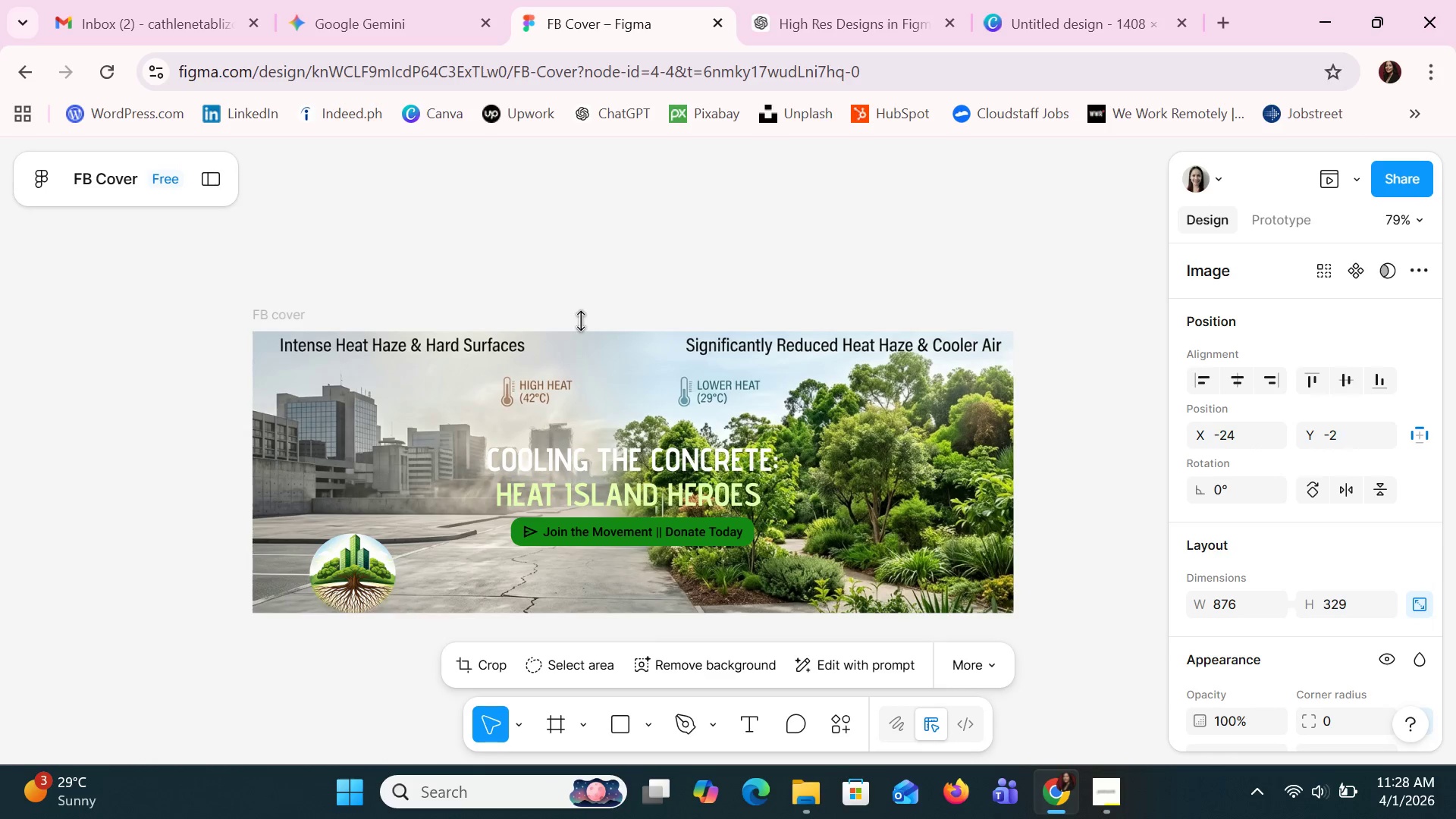 
key(ArrowDown)
 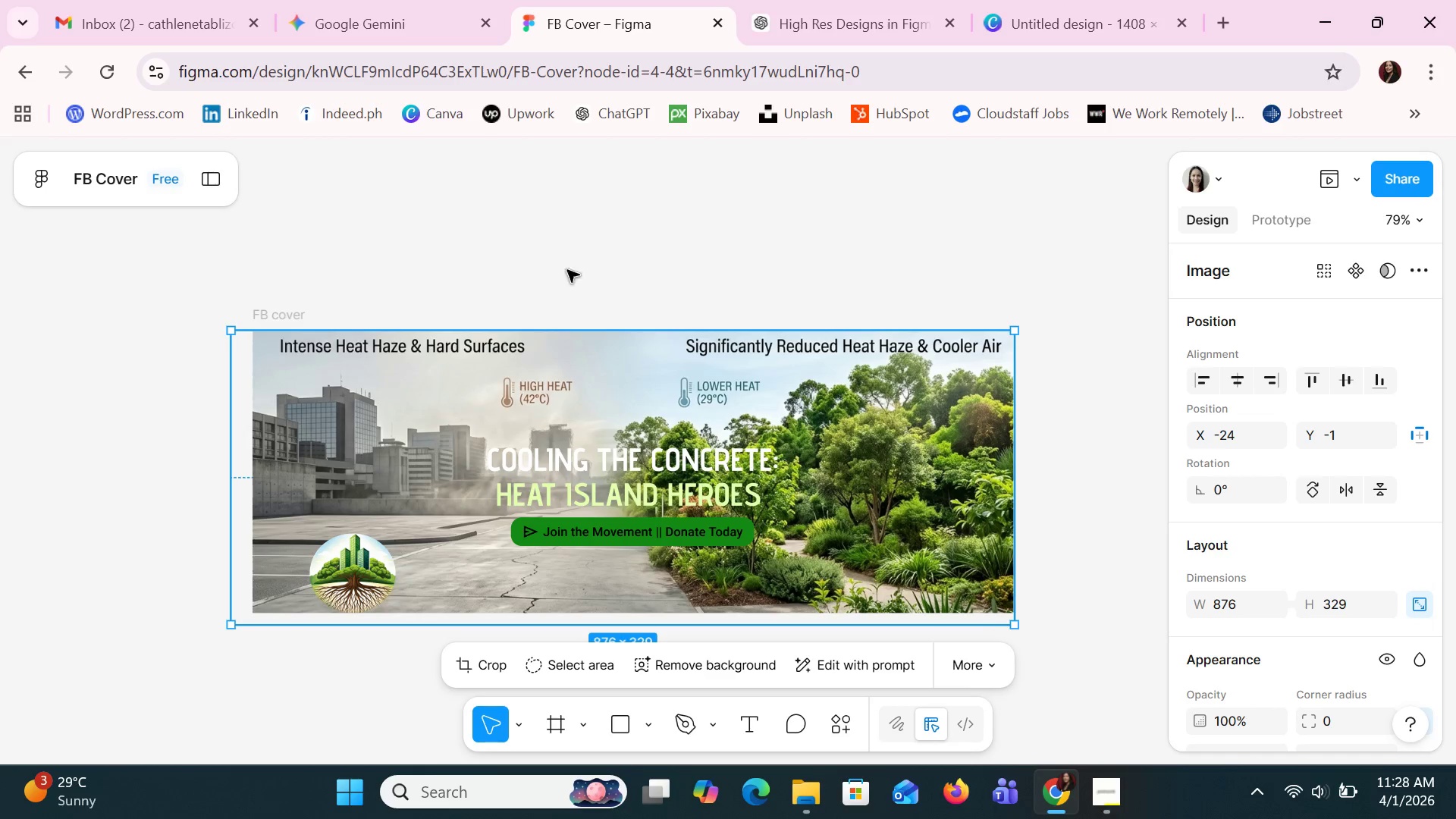 
left_click([469, 662])
 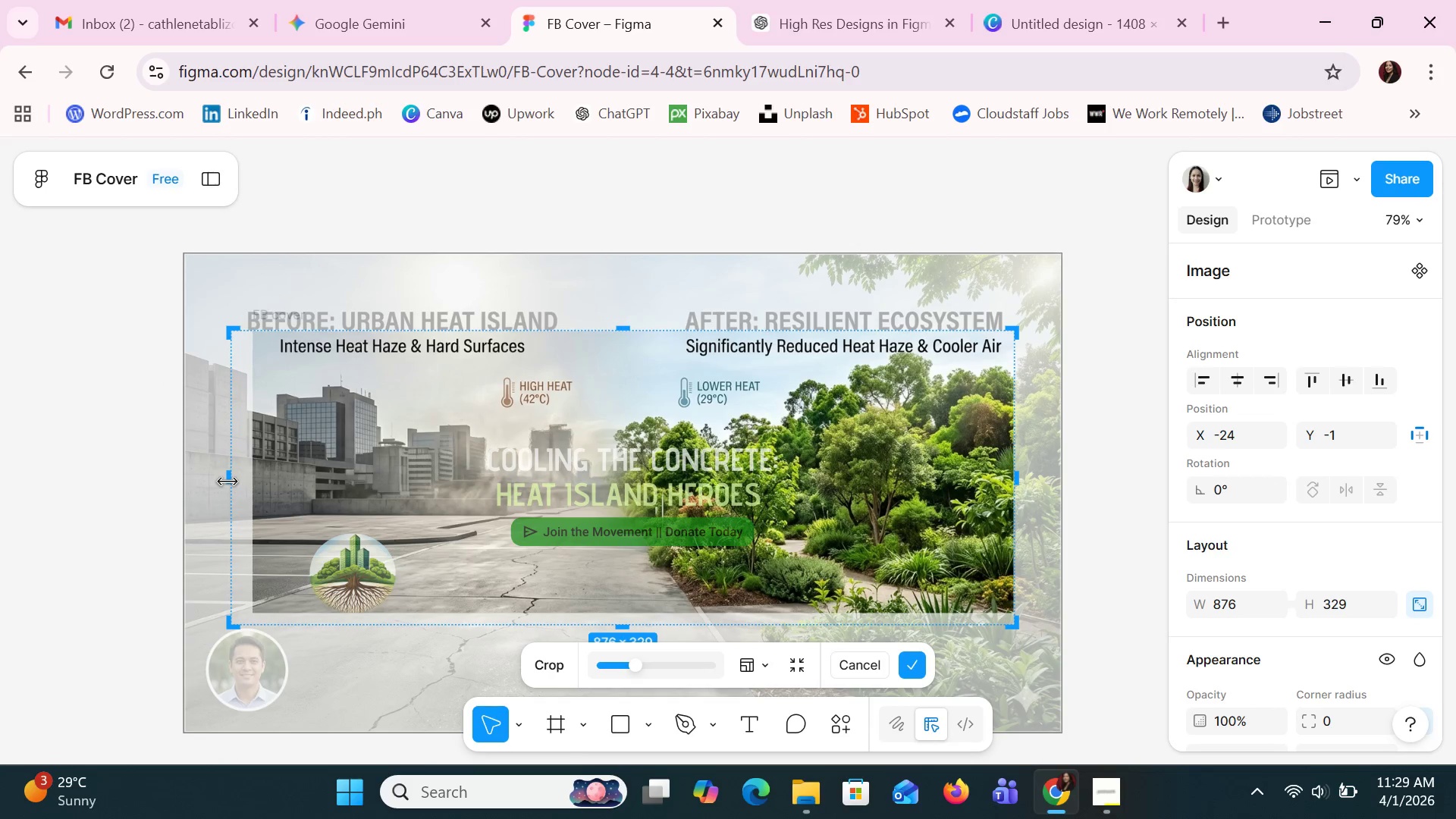 
left_click_drag(start_coordinate=[228, 481], to_coordinate=[247, 482])
 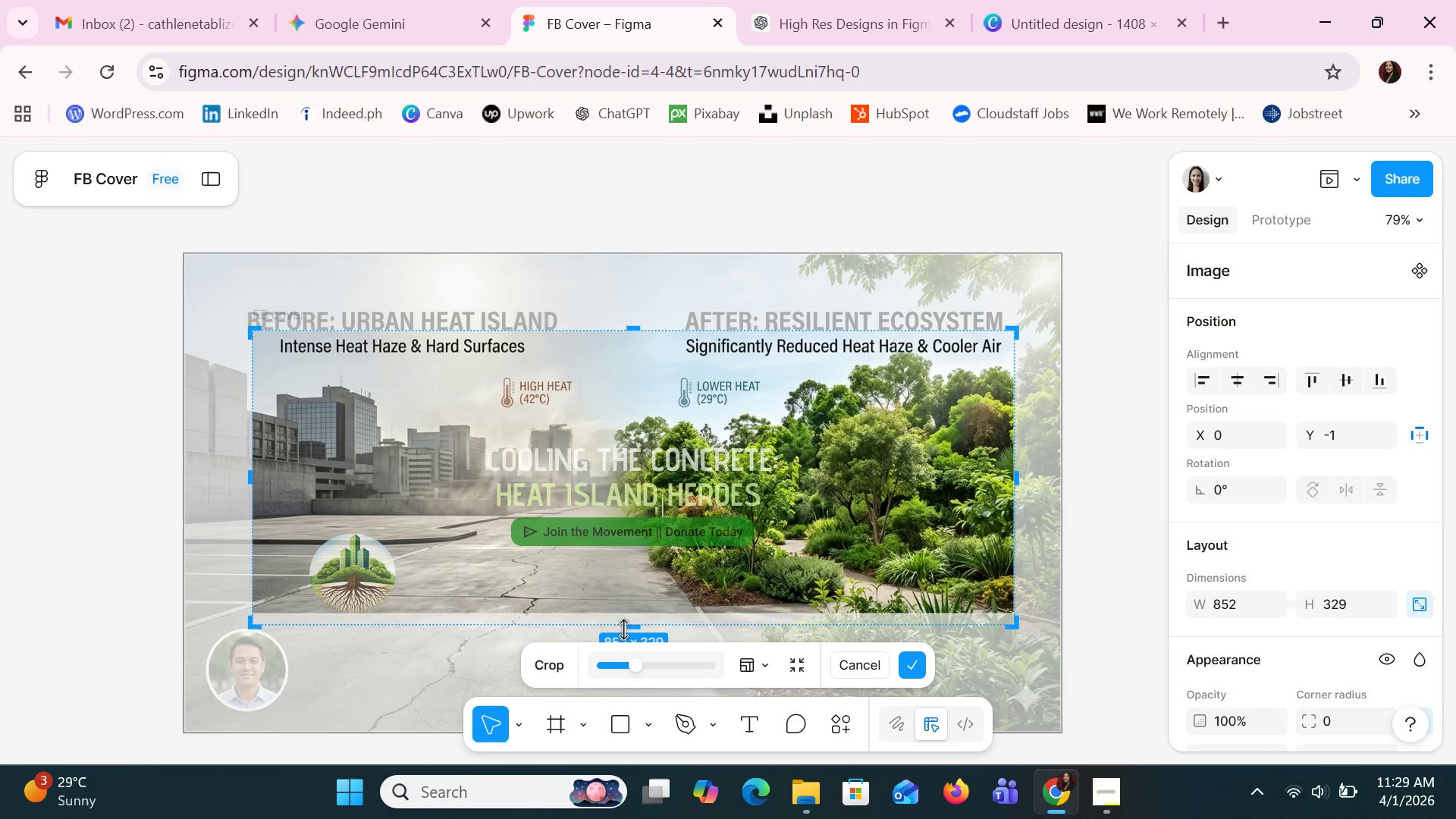 
left_click_drag(start_coordinate=[625, 629], to_coordinate=[626, 618])
 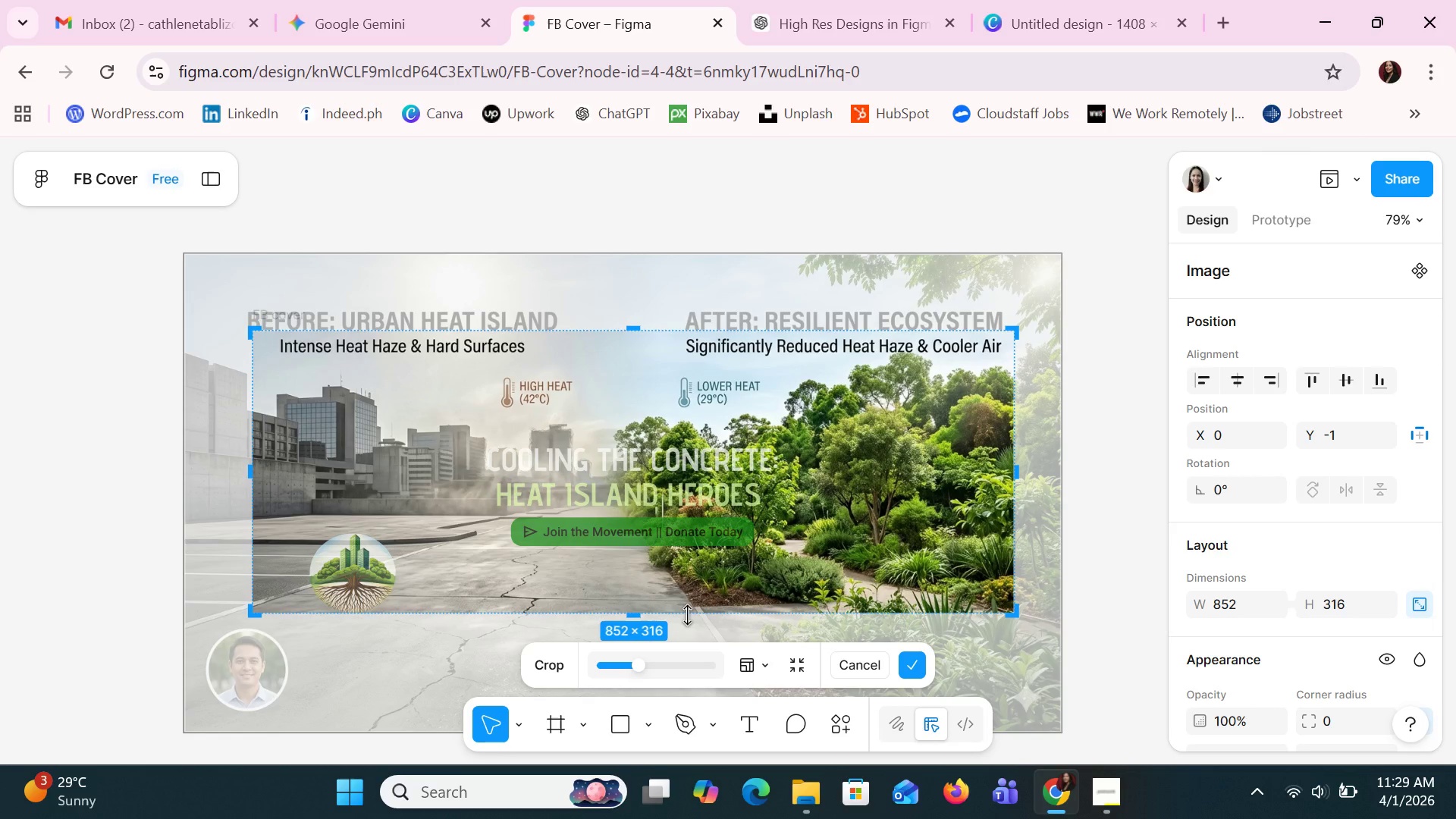 
key(Enter)
 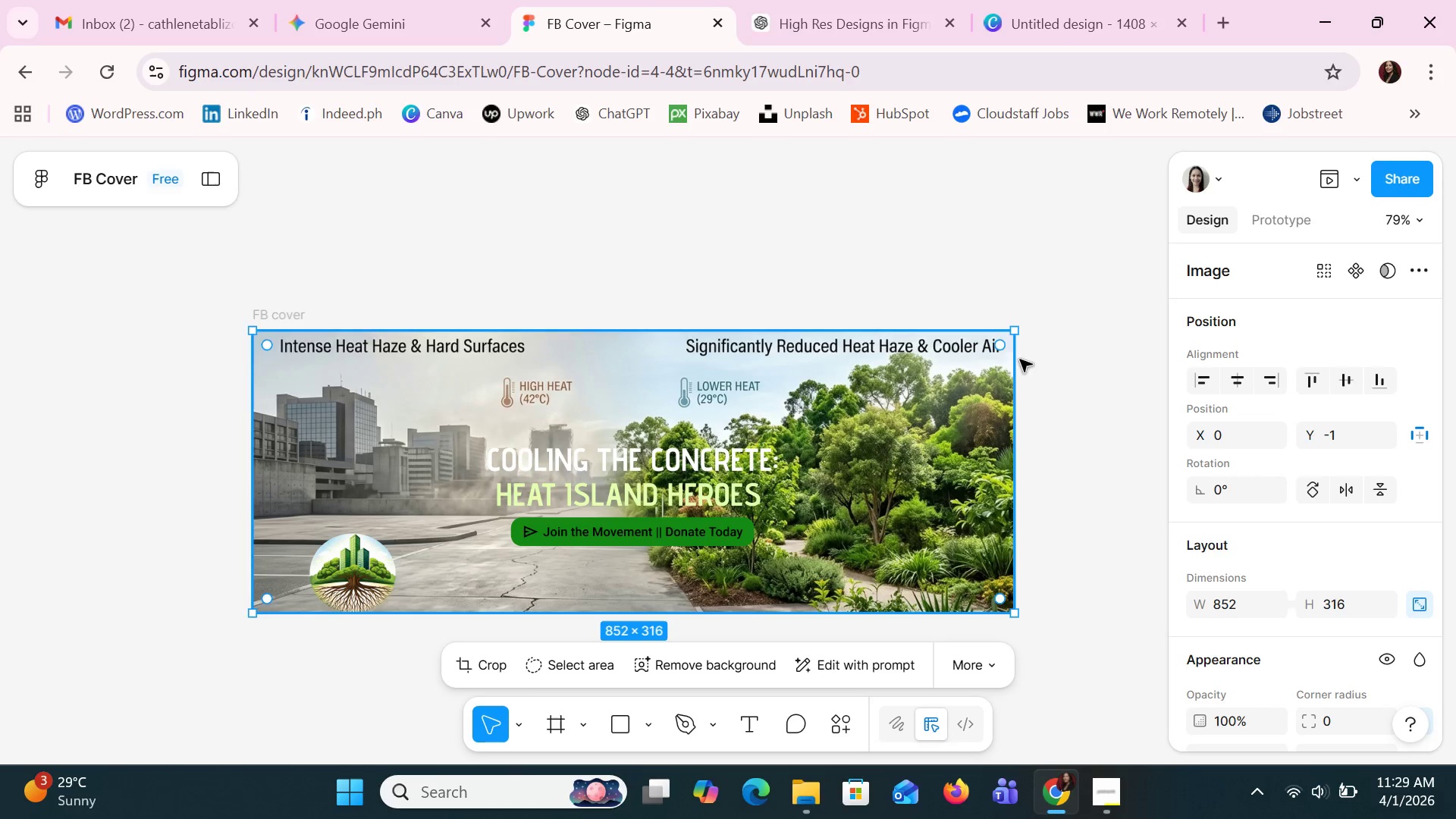 
wait(14.75)
 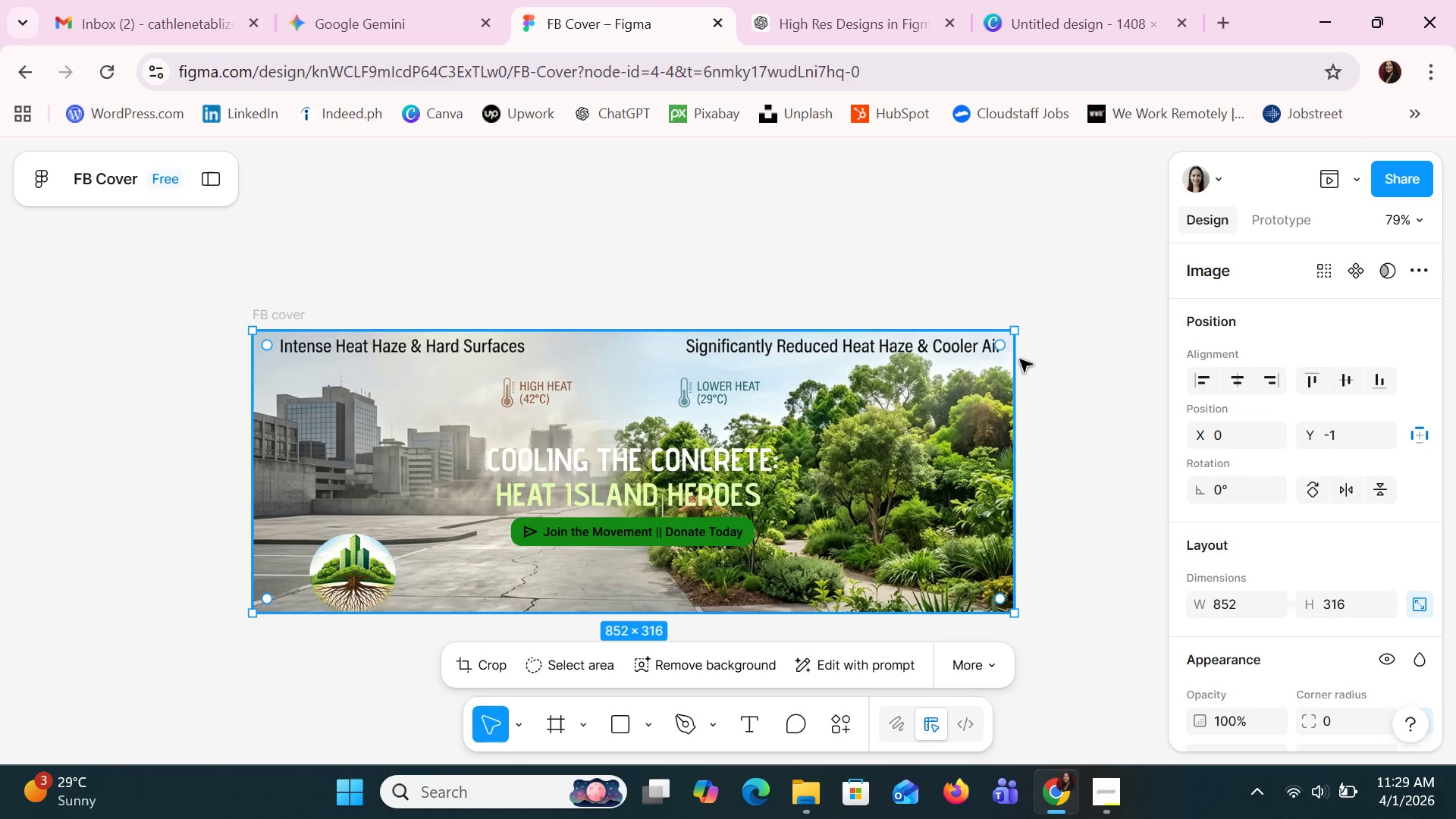 
left_click_drag(start_coordinate=[1019, 330], to_coordinate=[1025, 335])
 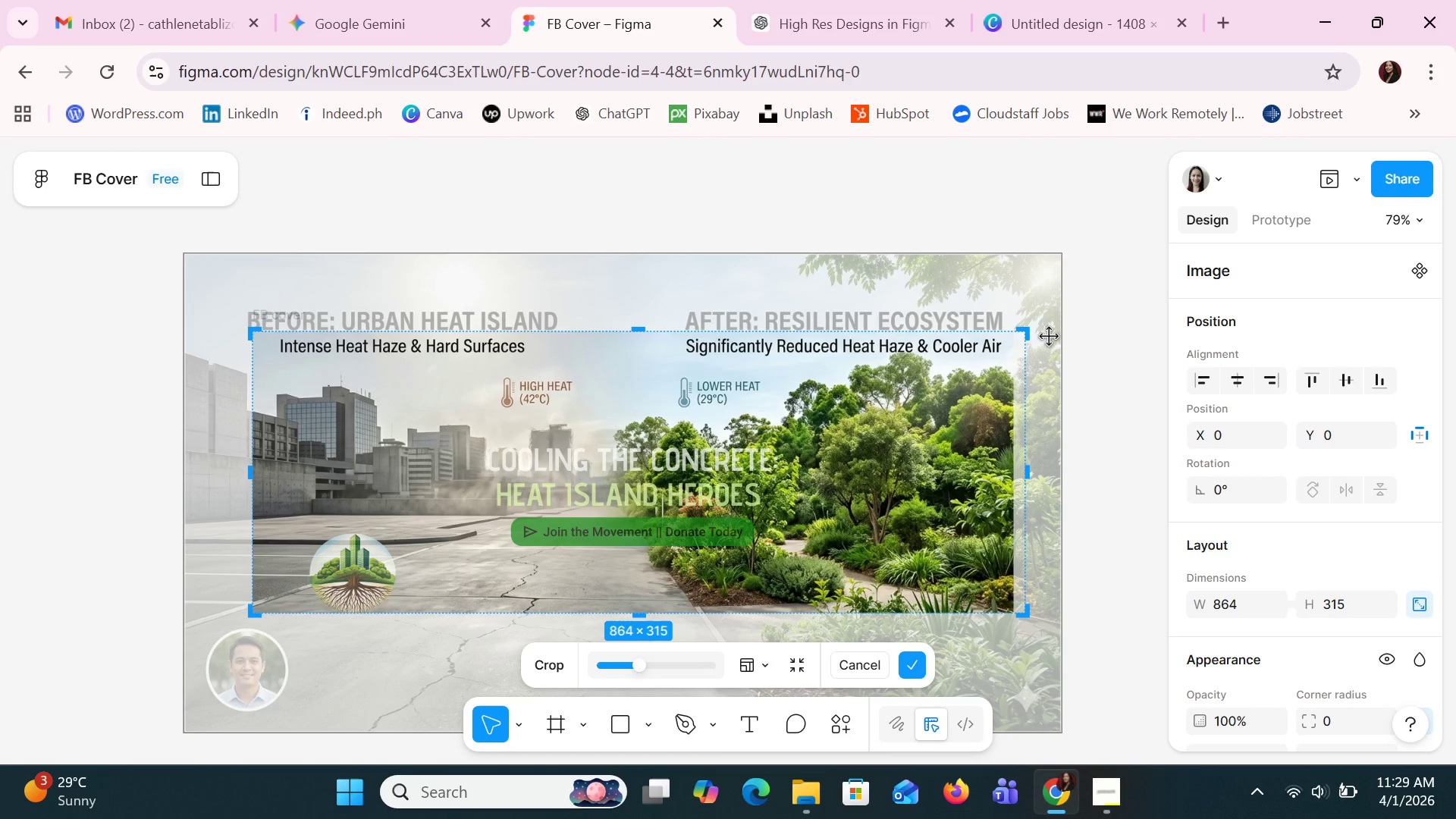 
key(Enter)
 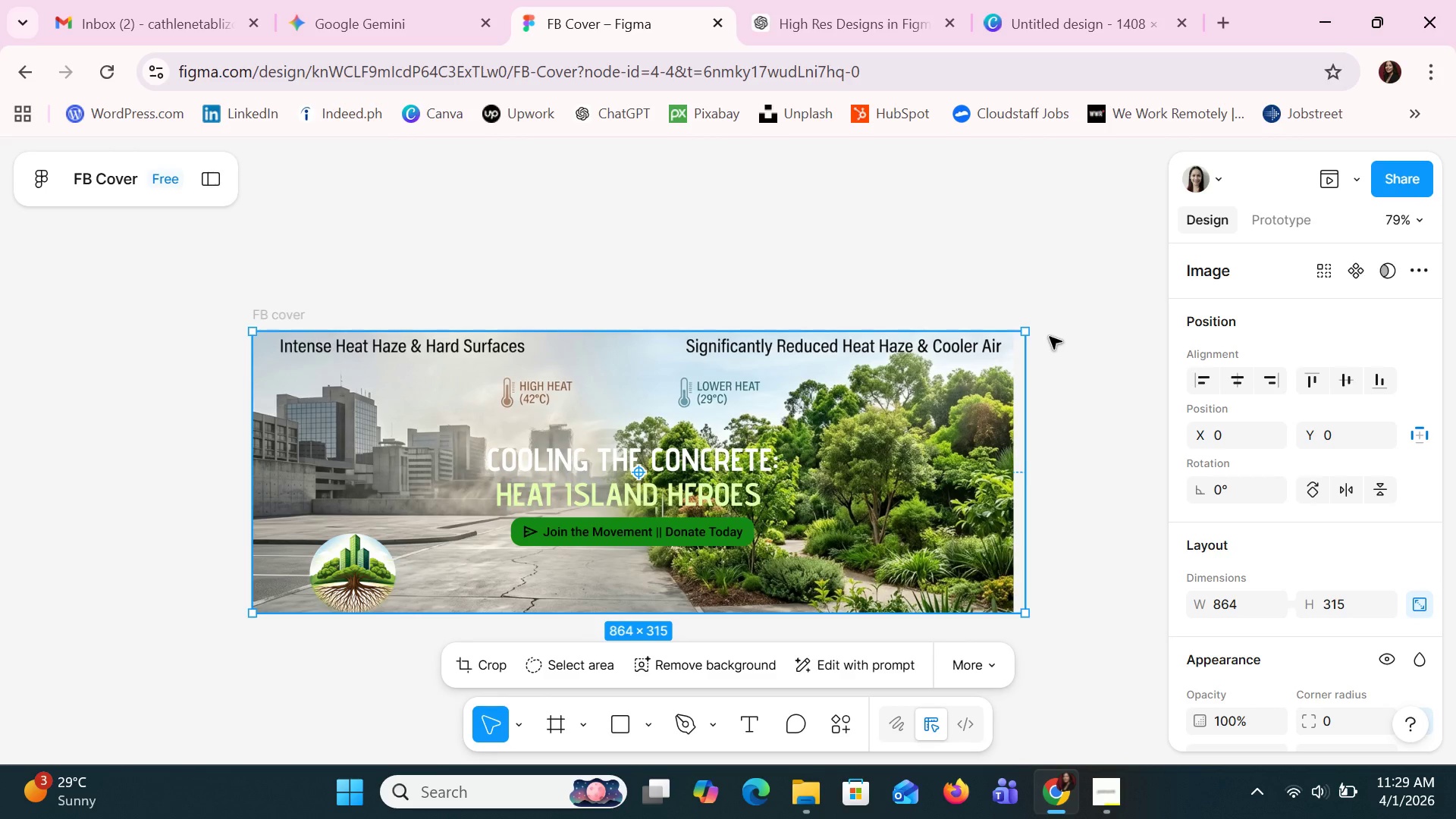 
key(ArrowLeft)
 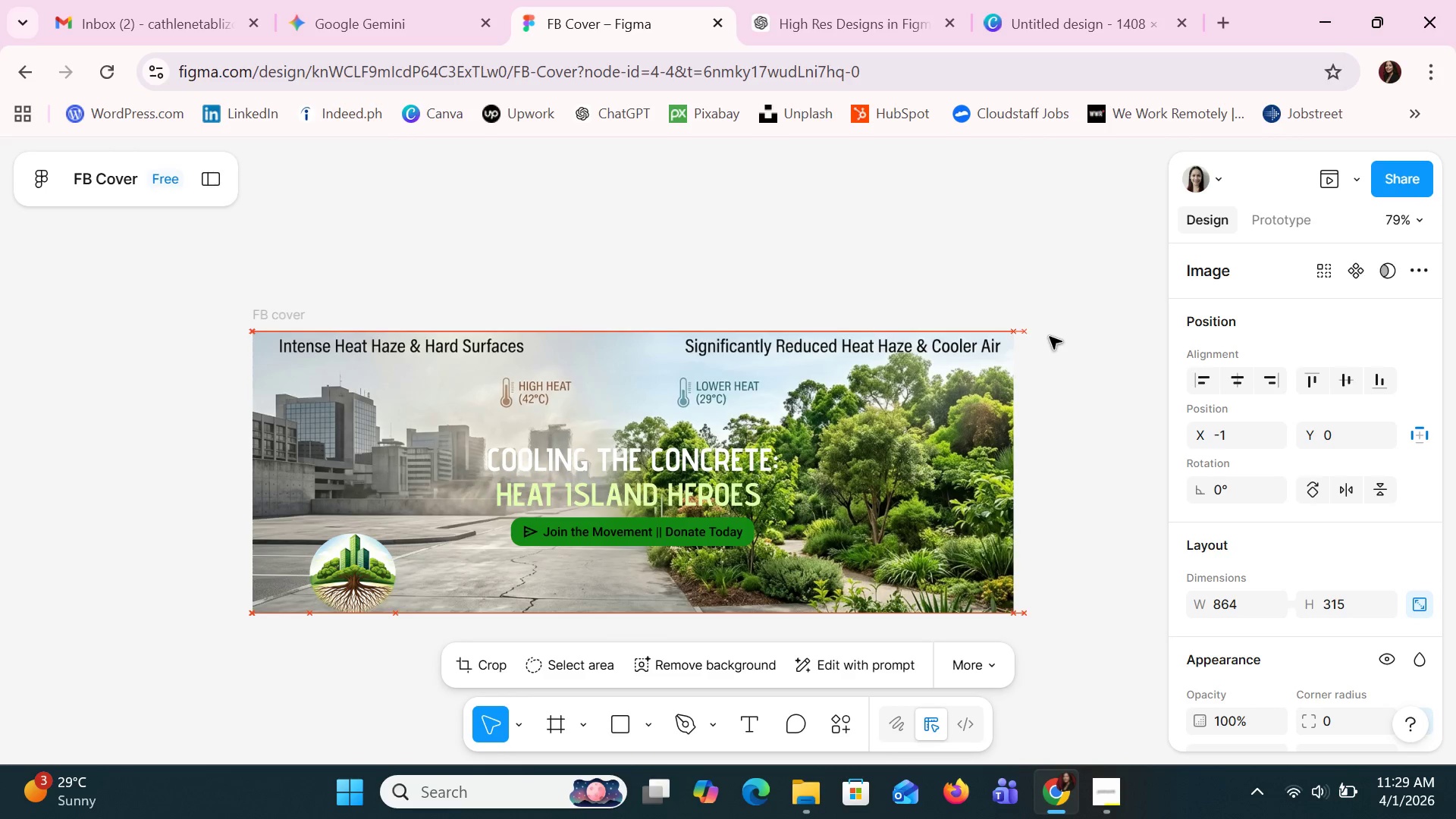 
key(ArrowLeft)
 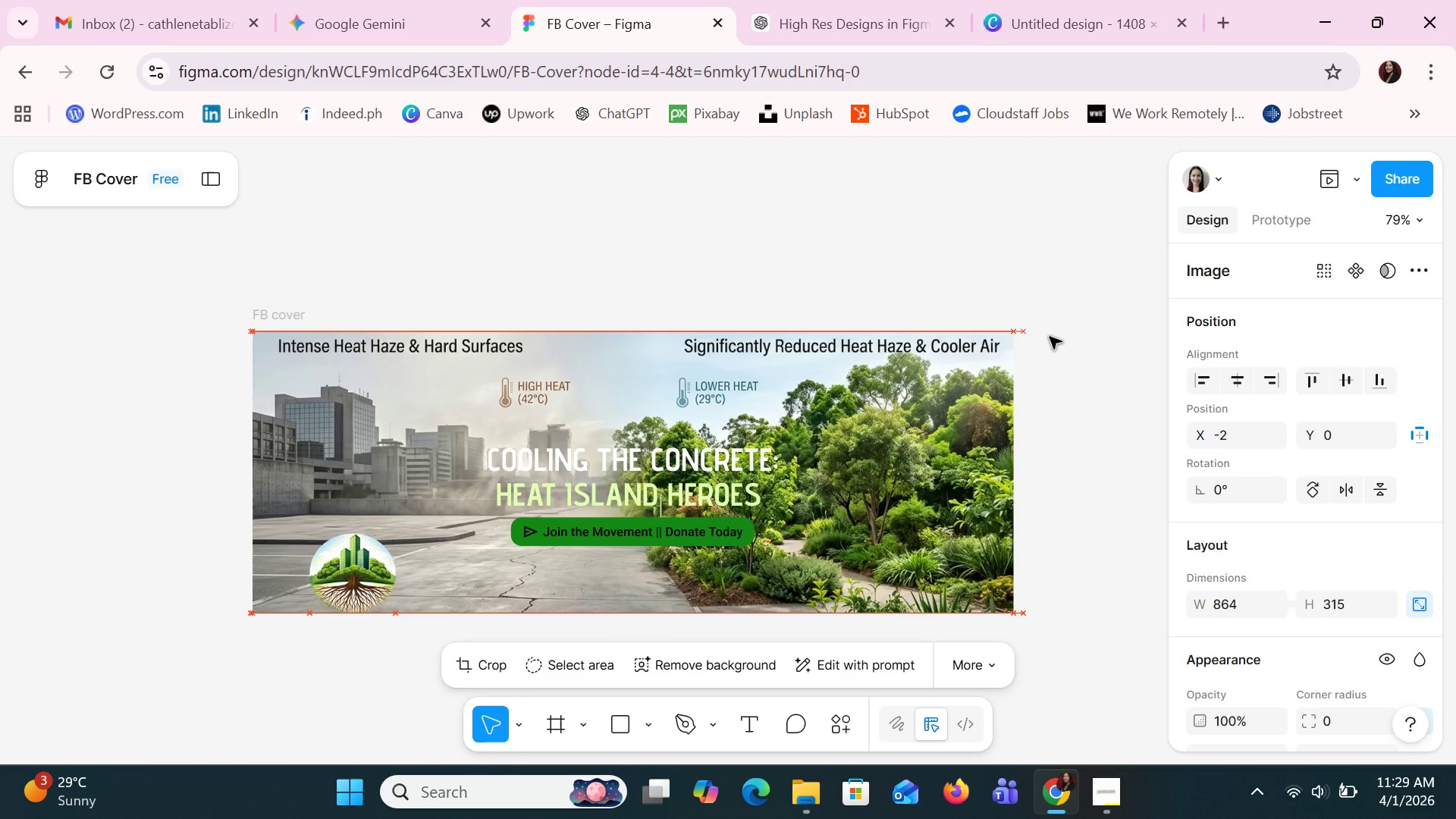 
key(ArrowLeft)
 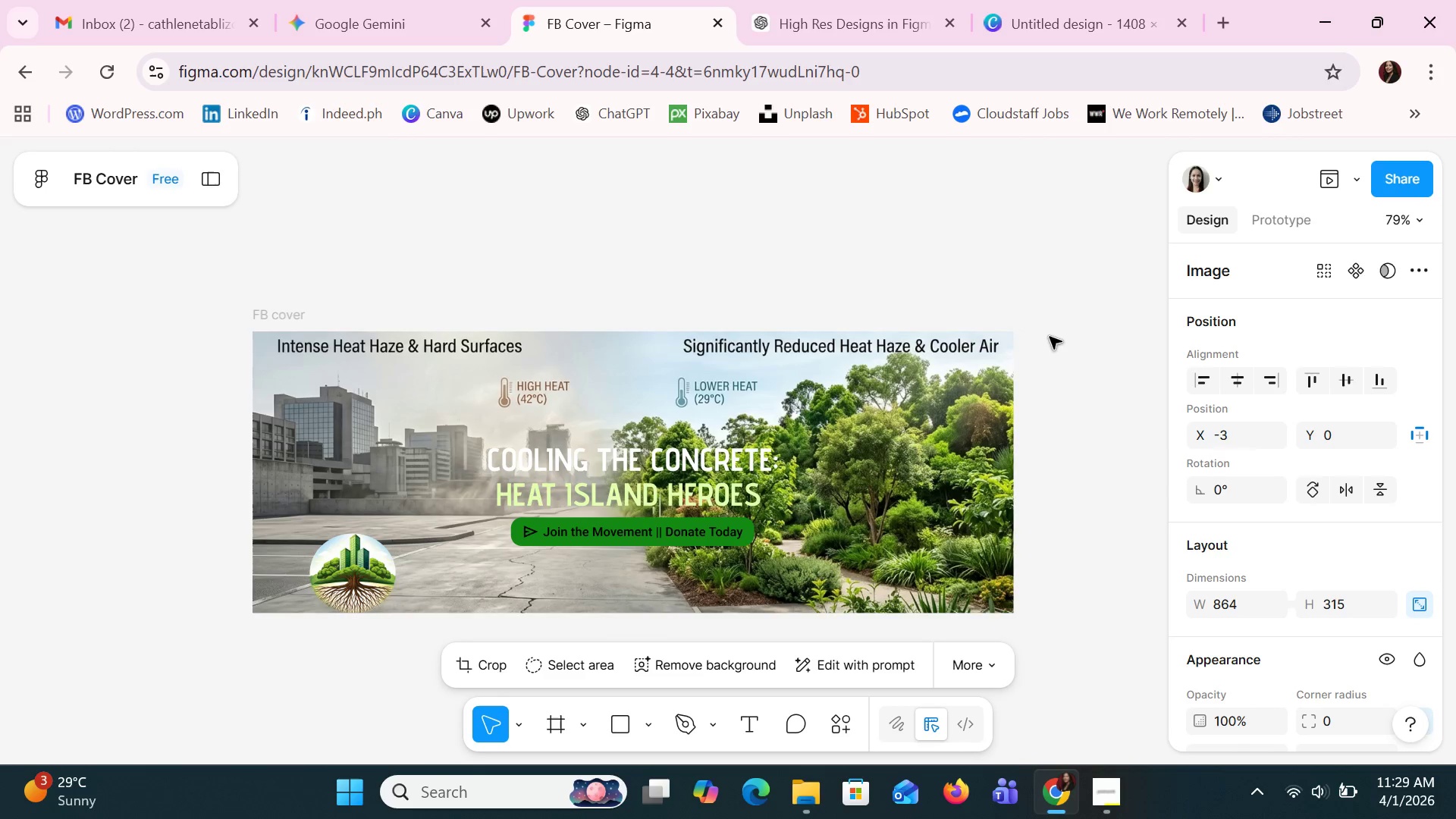 
key(ArrowLeft)
 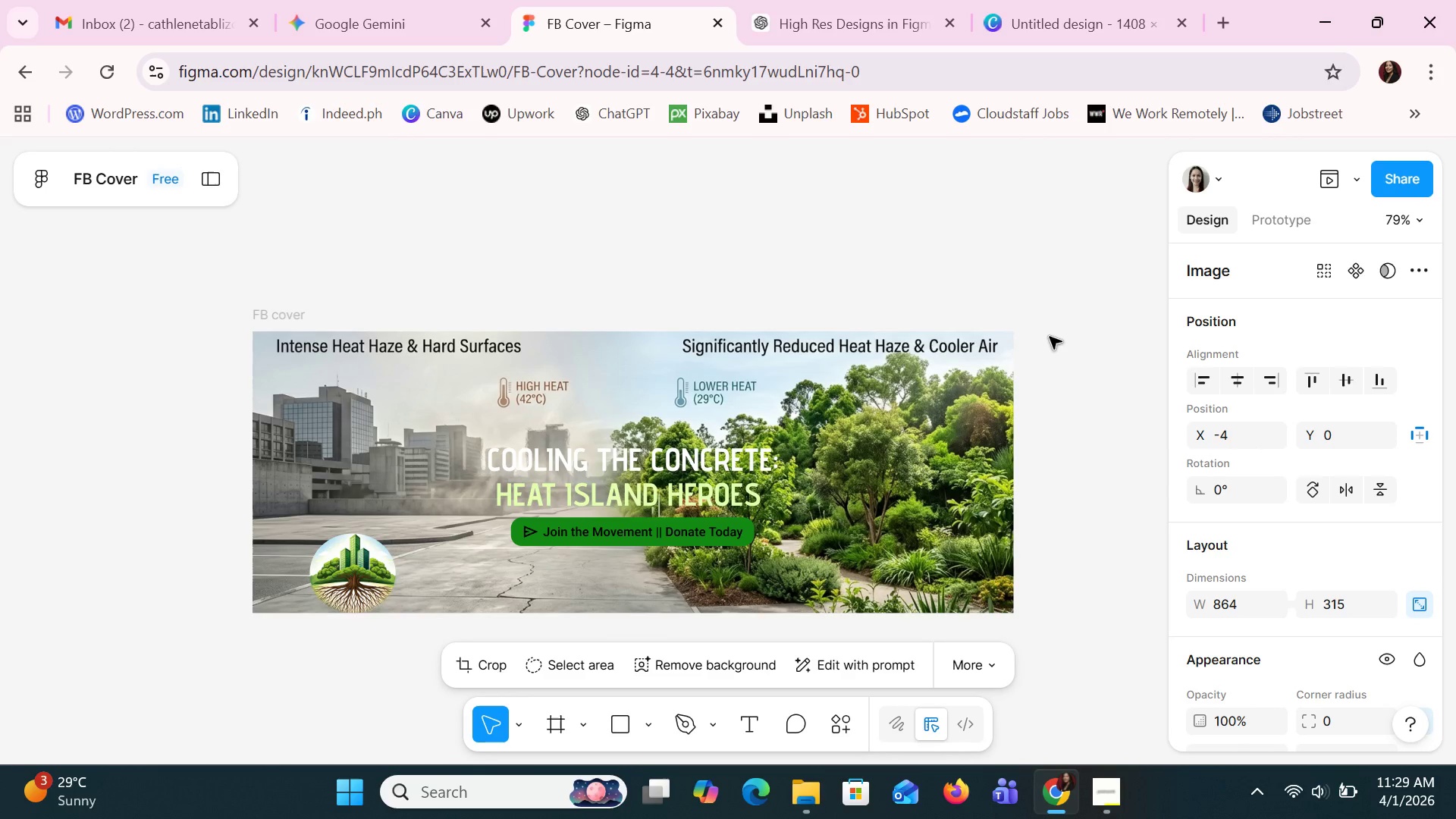 
key(ArrowLeft)
 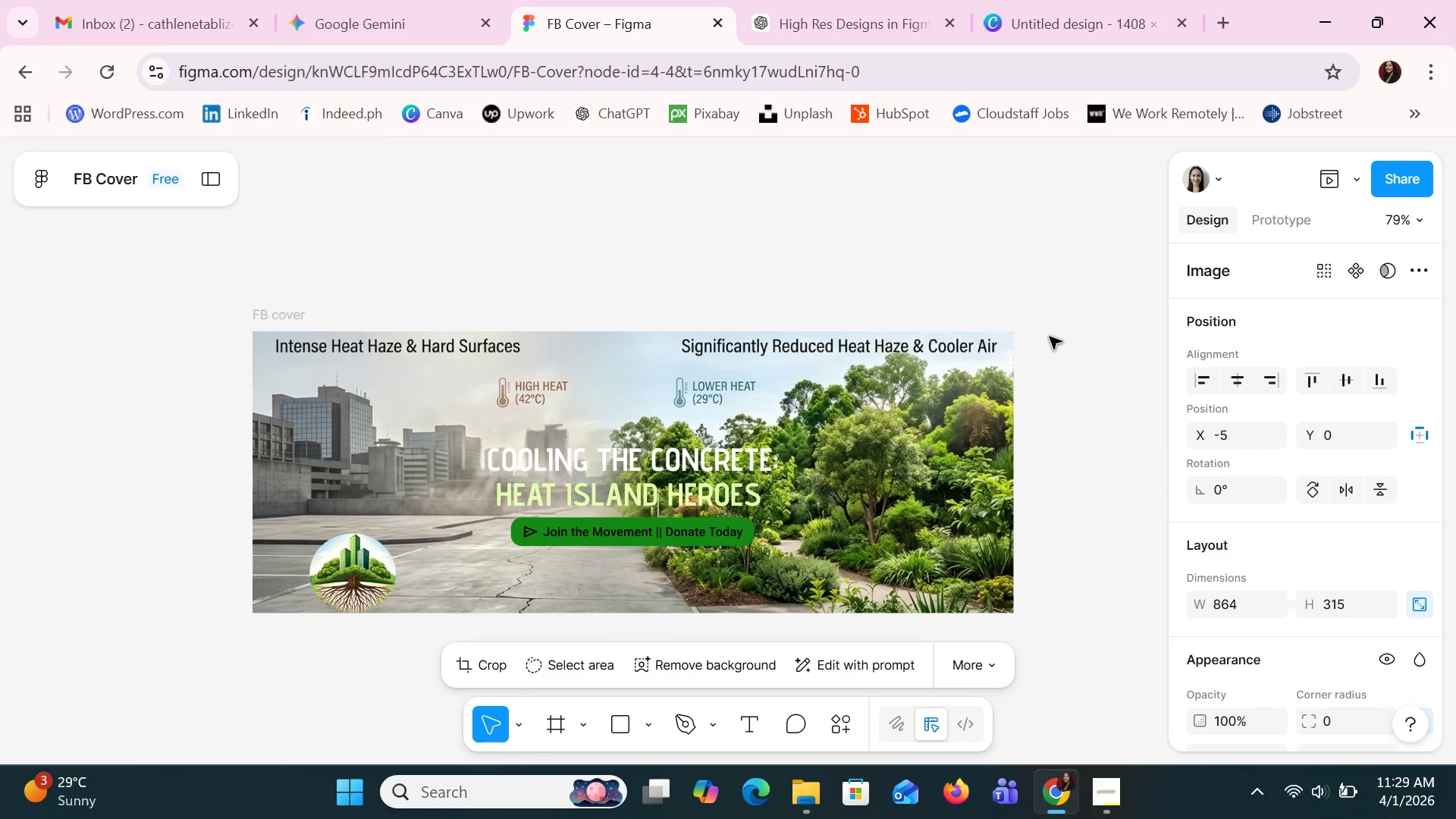 
key(ArrowDown)
 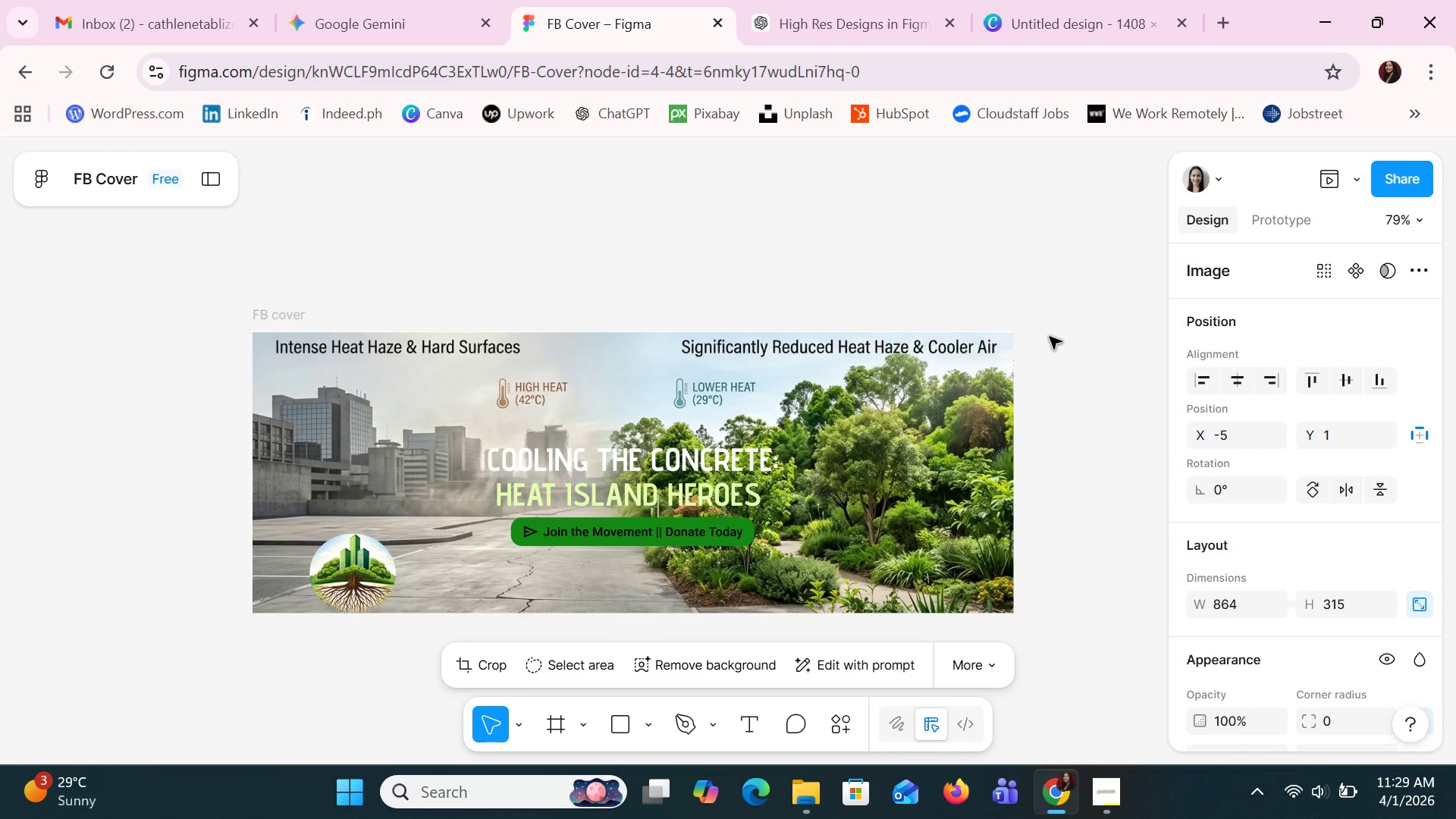 
key(ArrowUp)
 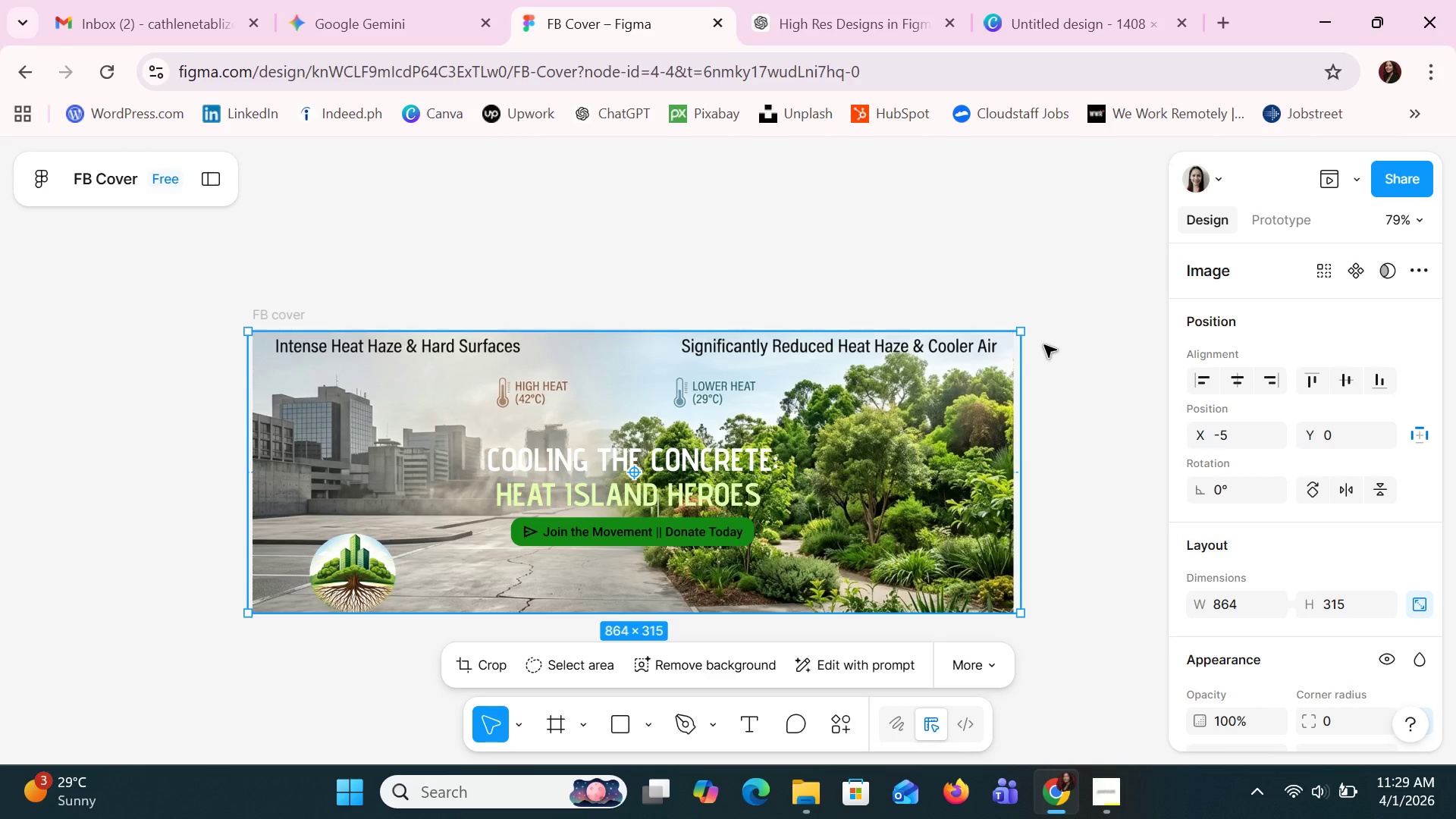 
left_click([1044, 345])
 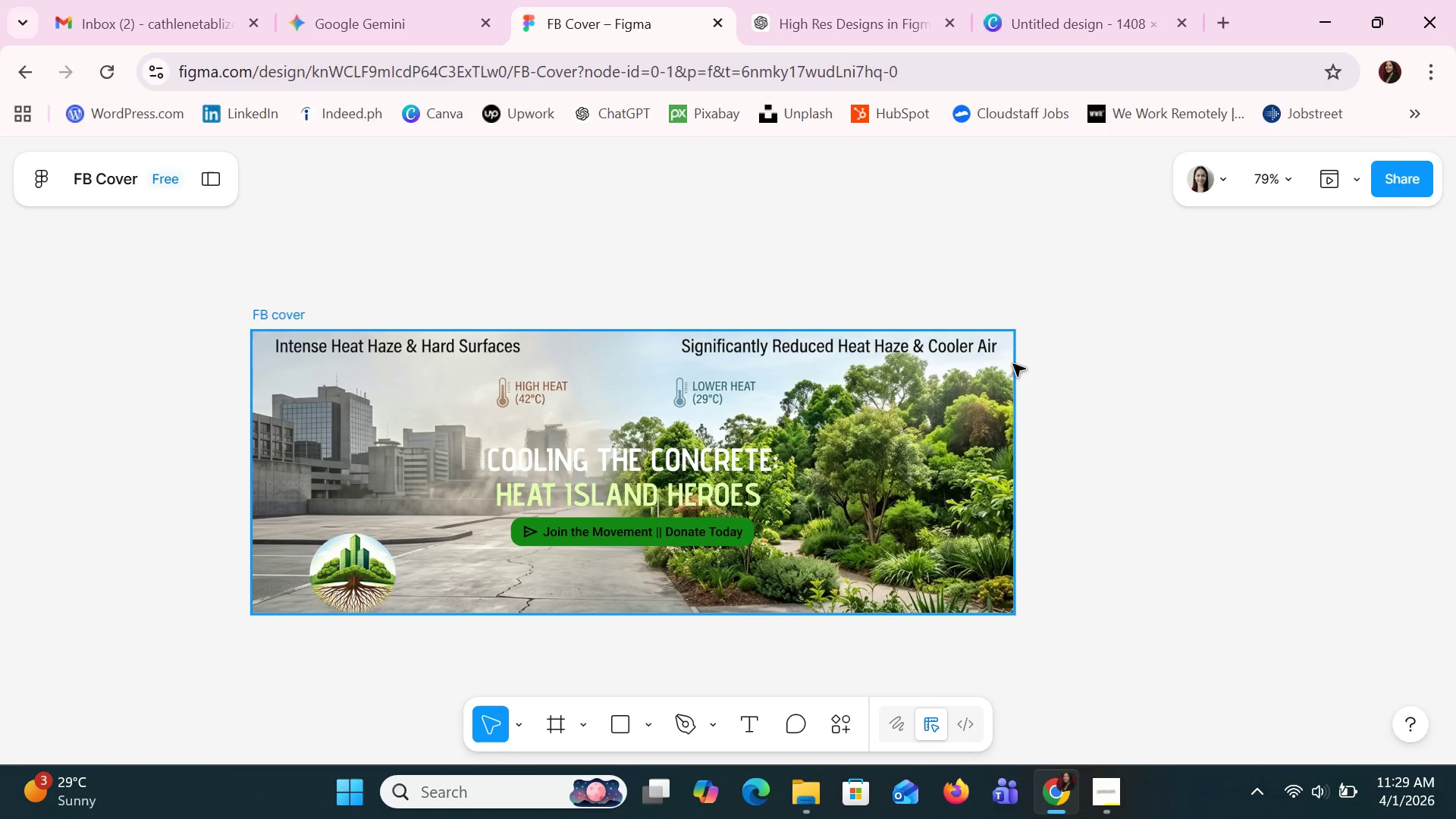 
left_click([984, 381])
 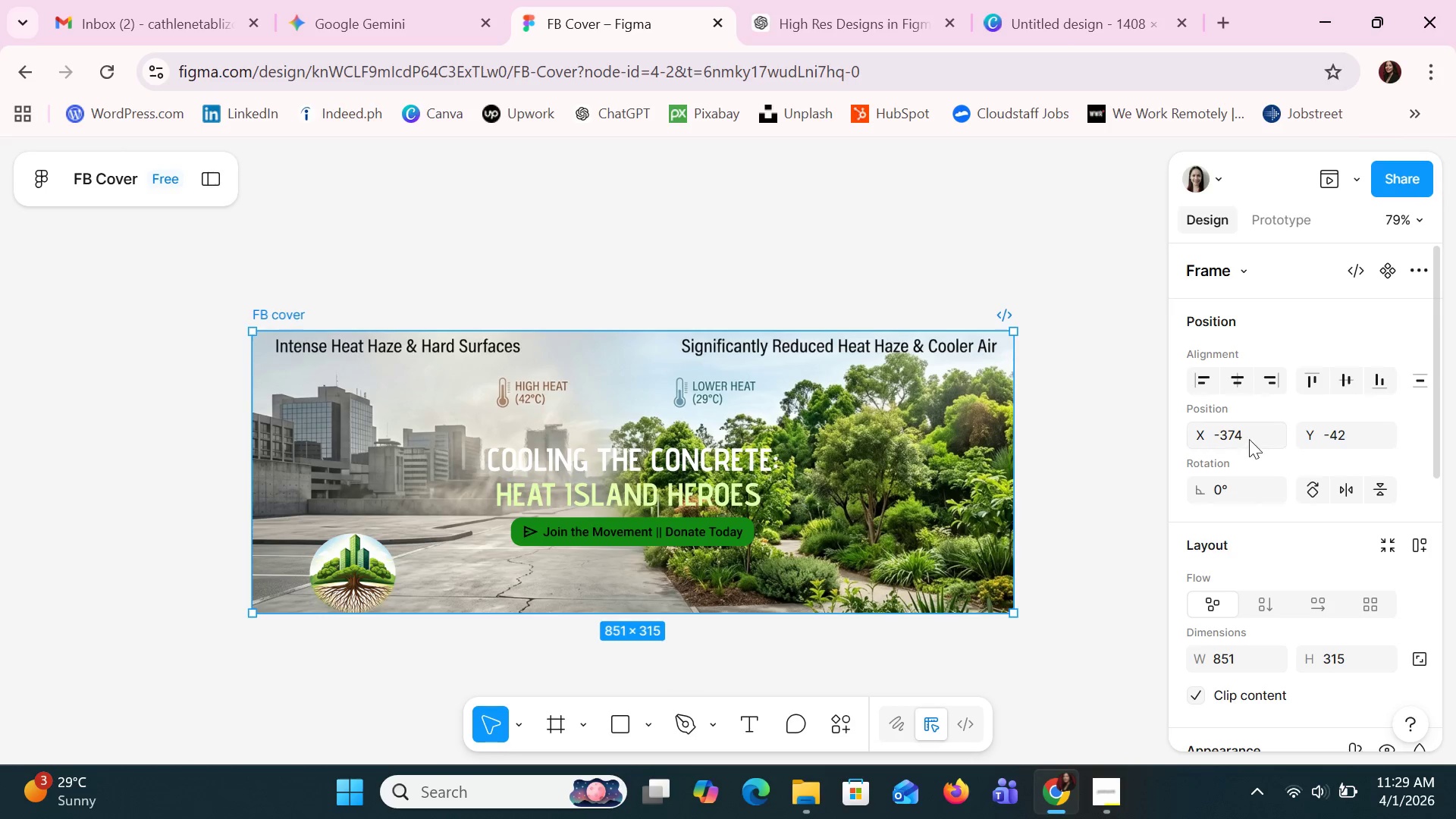 
scroll: coordinate [1279, 551], scroll_direction: down, amount: 5.0
 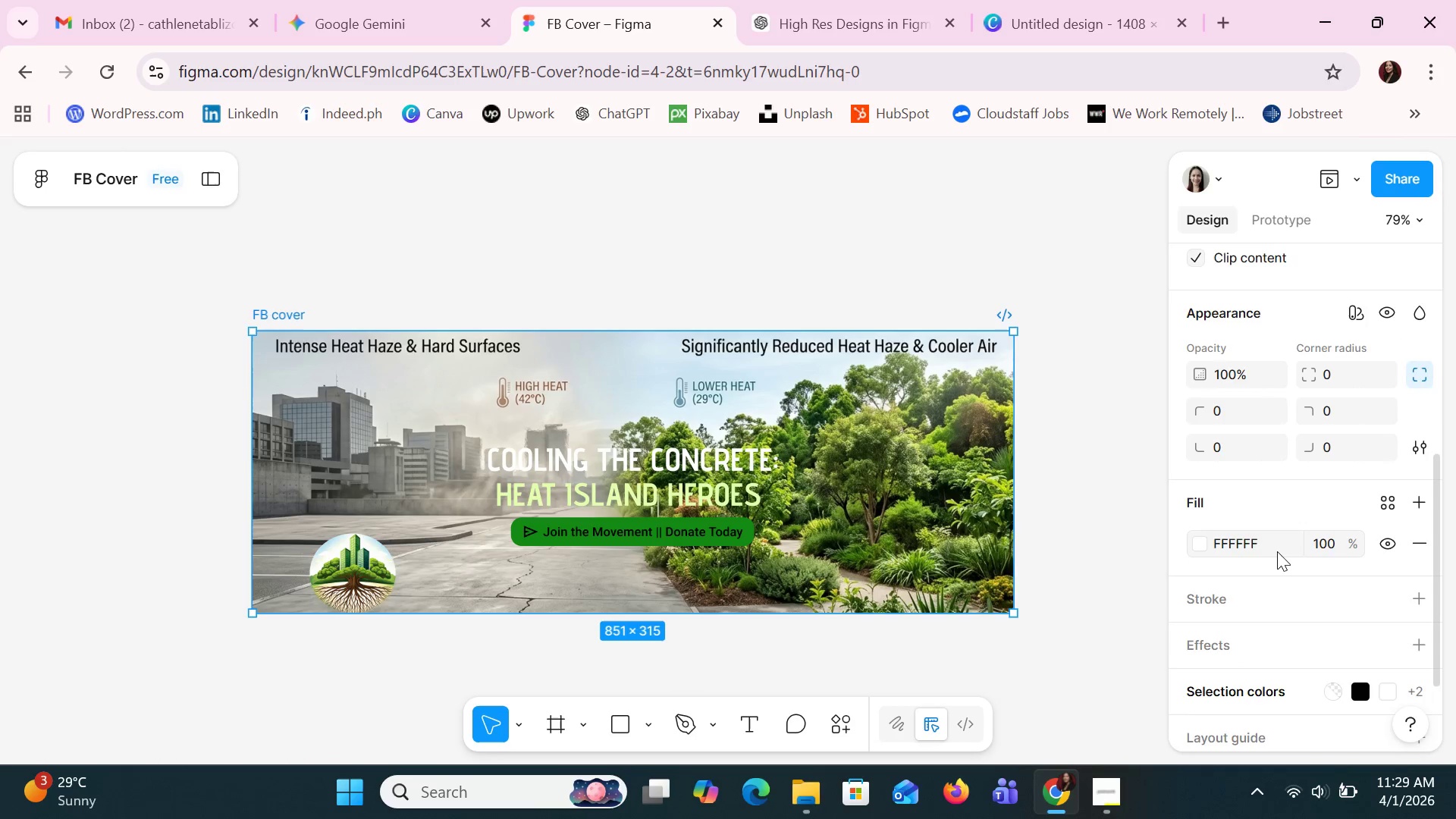 
scroll: coordinate [1276, 551], scroll_direction: up, amount: 1.0
 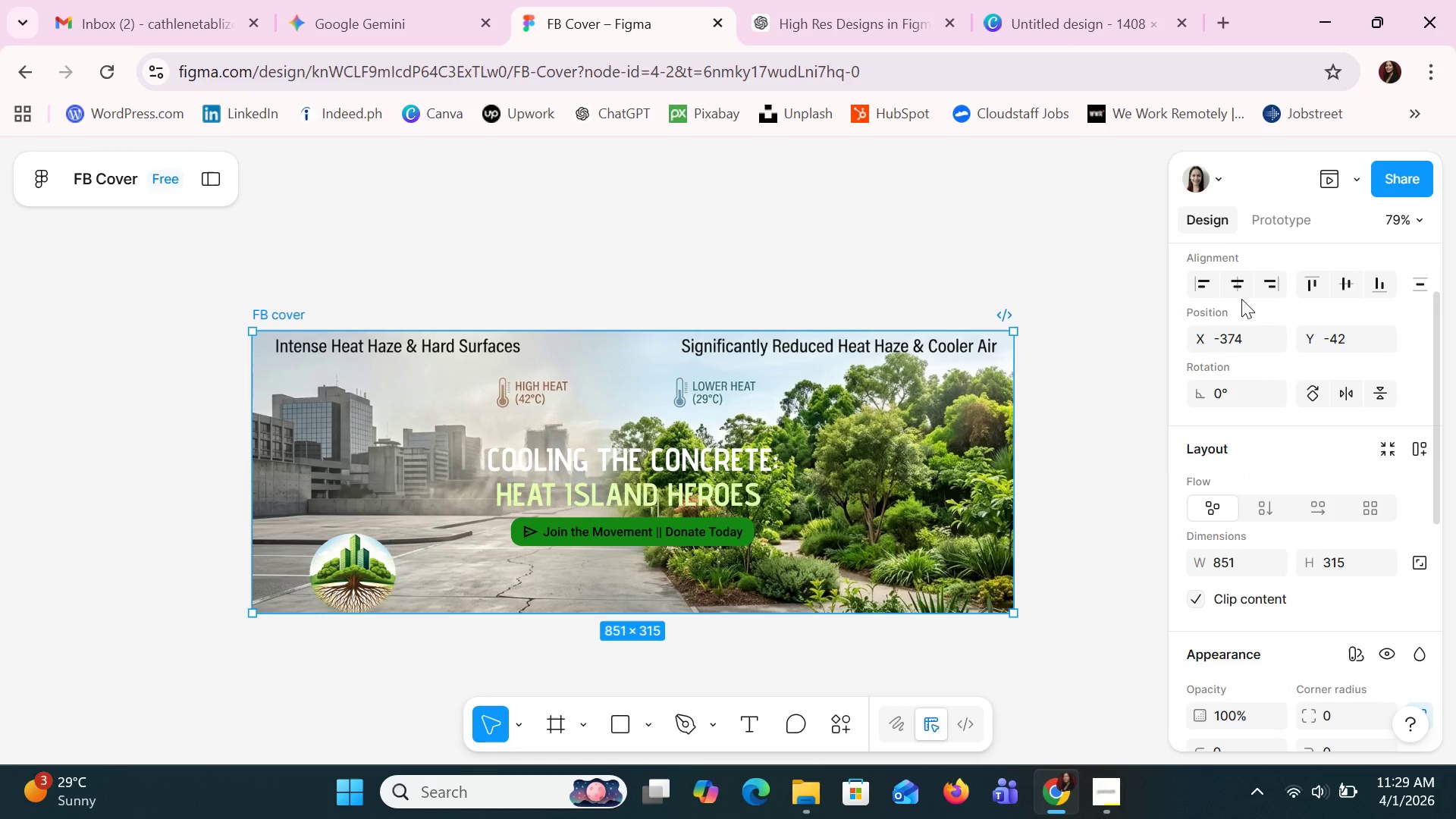 
left_click([1239, 290])
 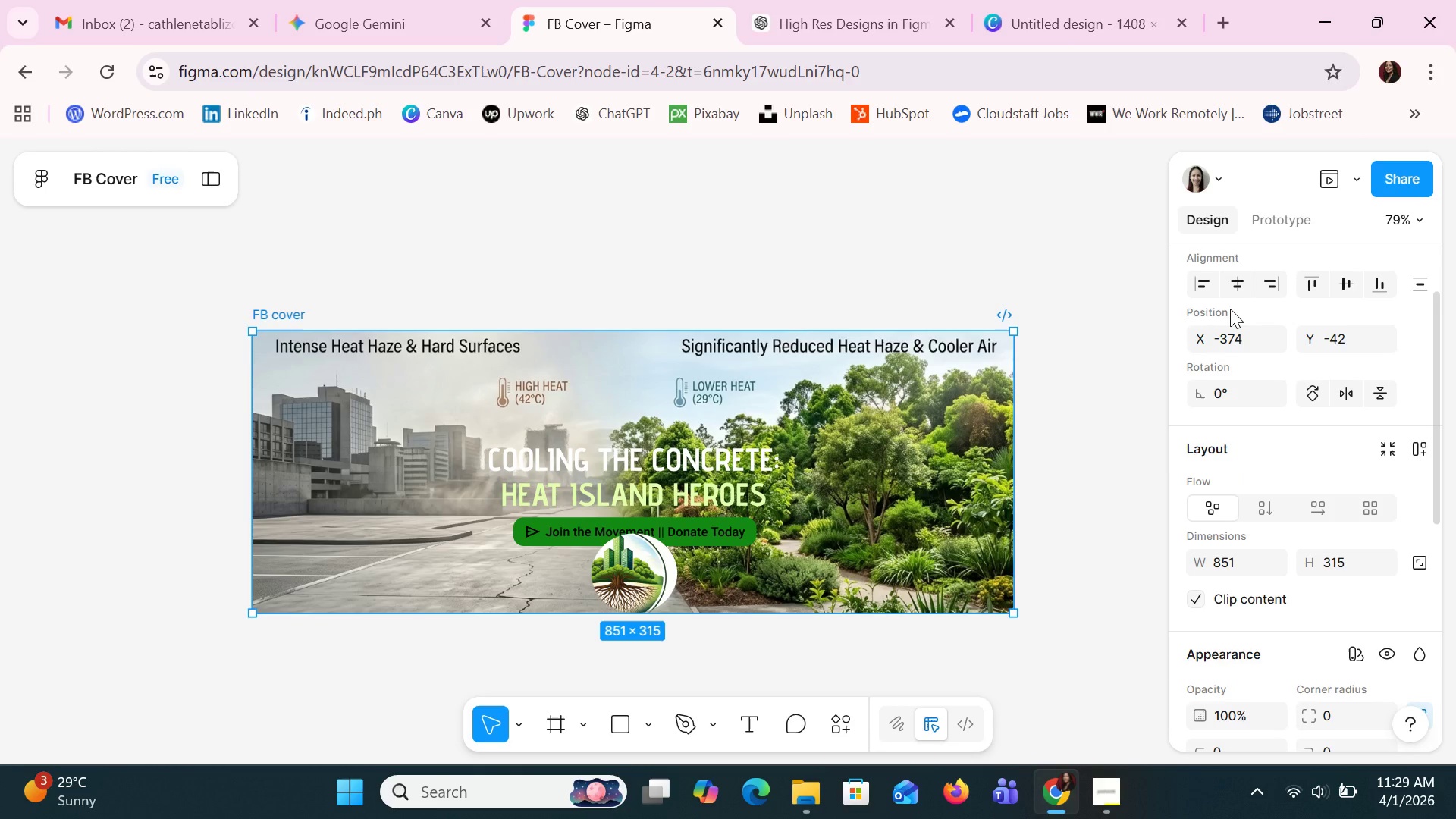 
key(Control+Z)
 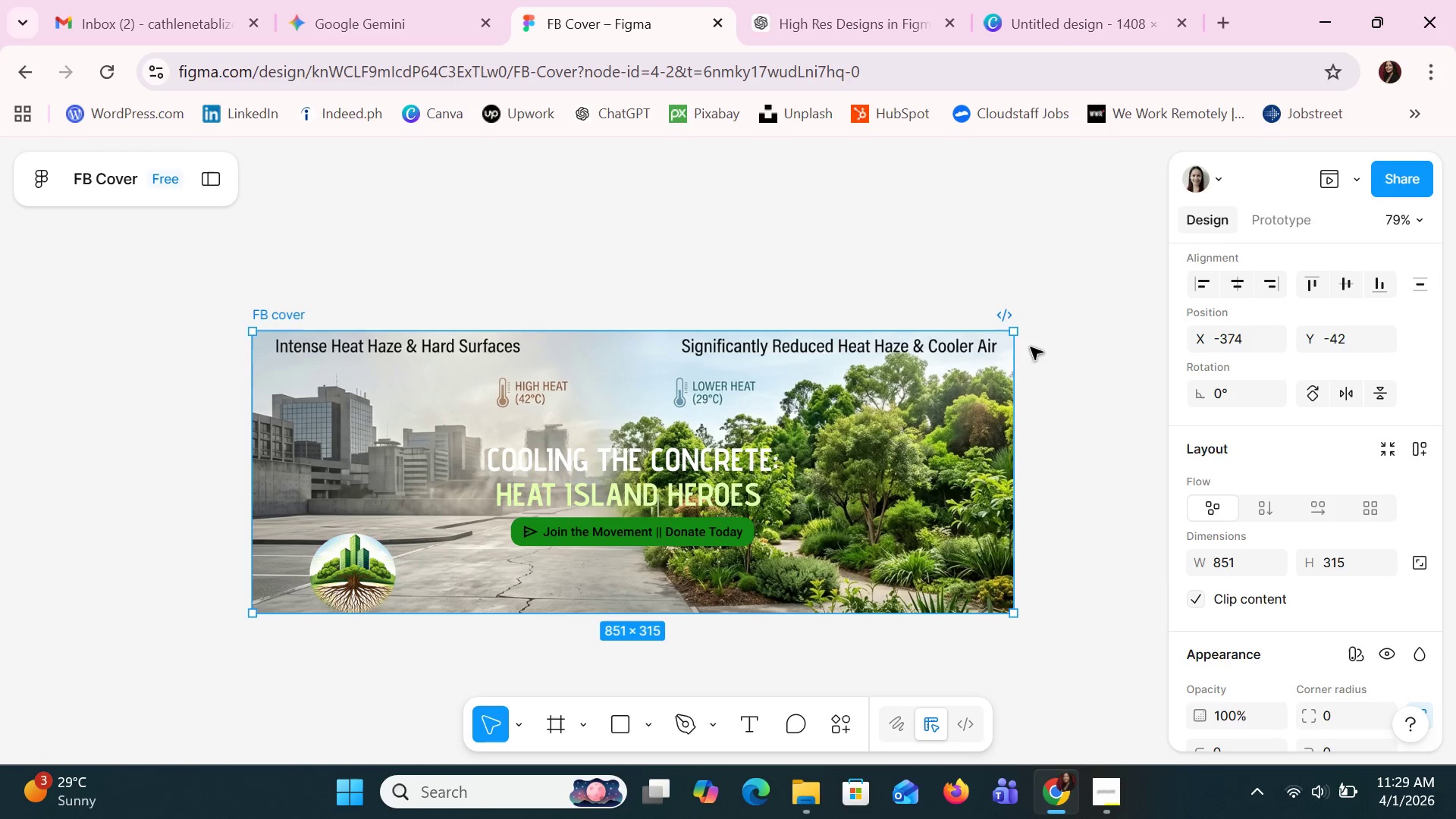 
left_click([1025, 279])
 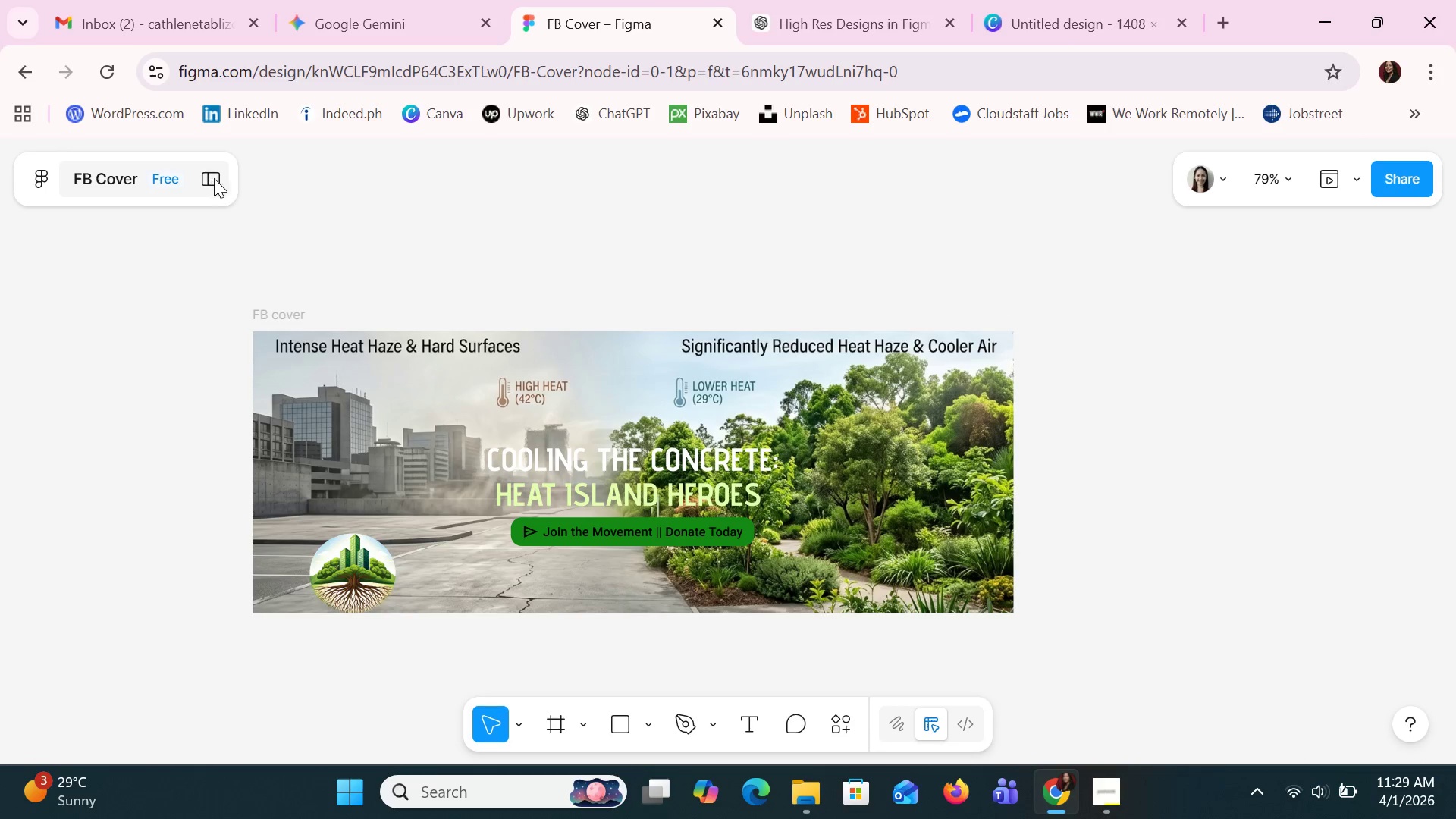 
hold_key(key=ControlLeft, duration=1.42)
scroll: coordinate [891, 415], scroll_direction: down, amount: 5.0
 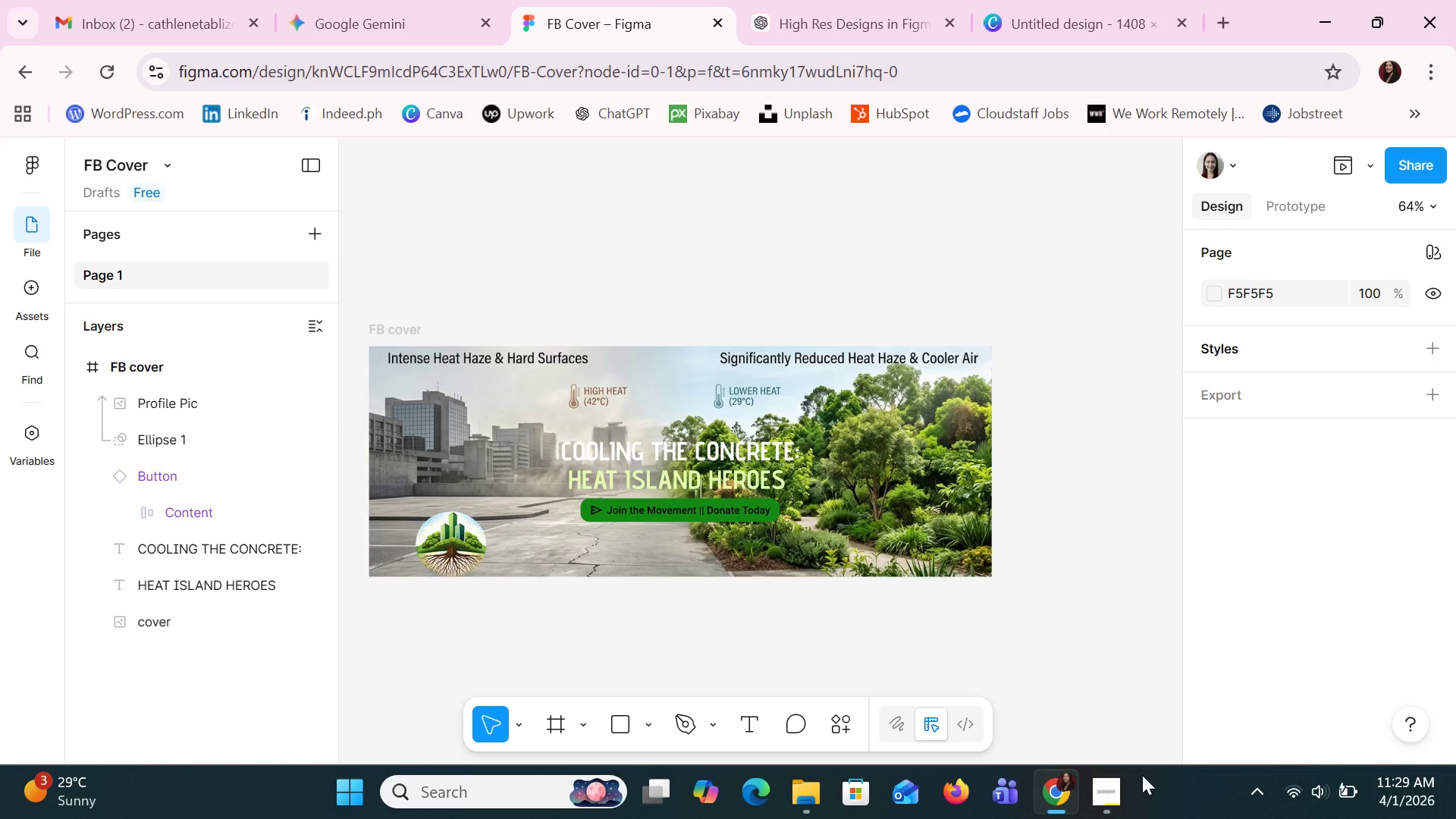 
left_click([1098, 778])